 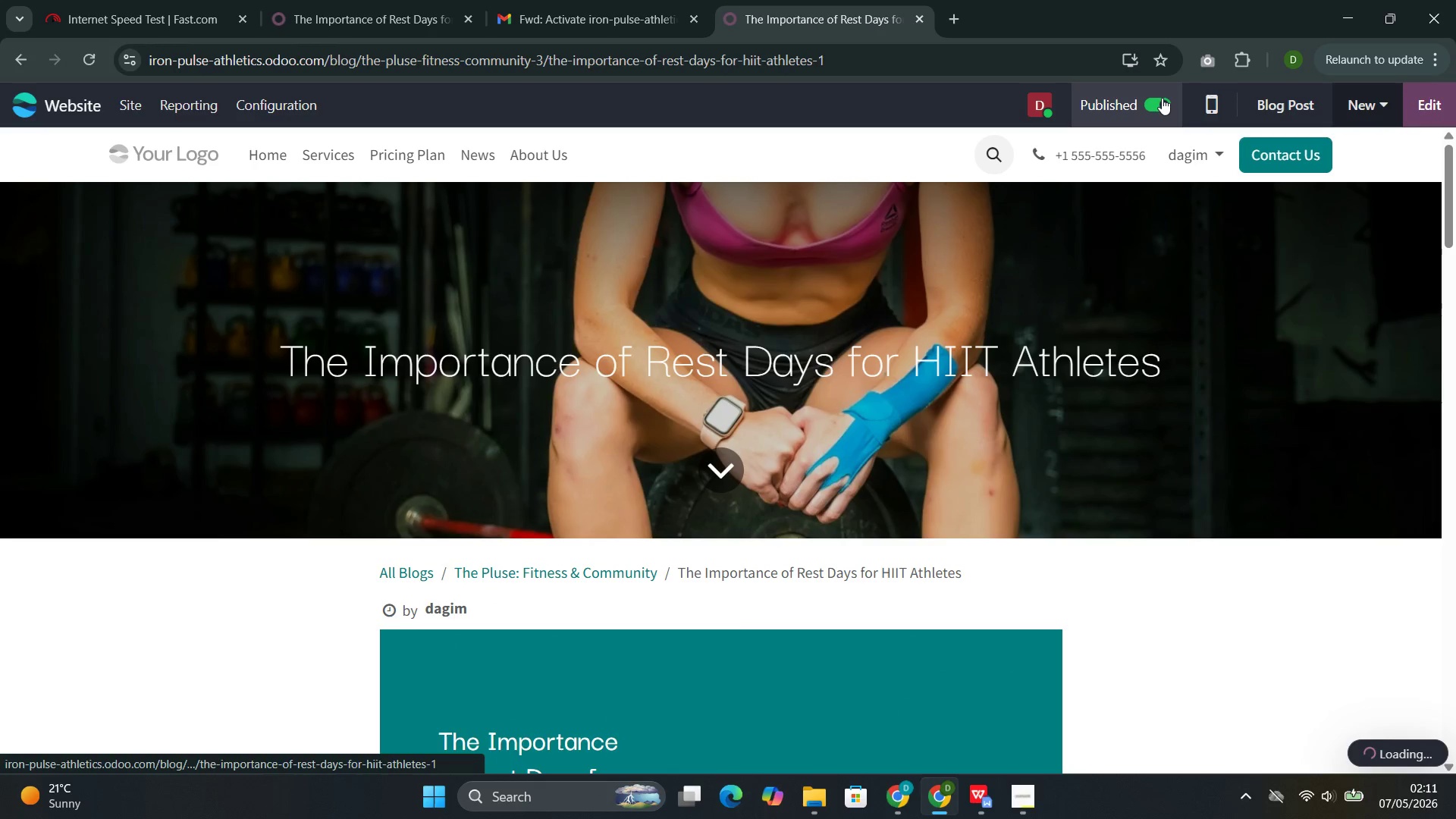 
left_click([460, 147])
 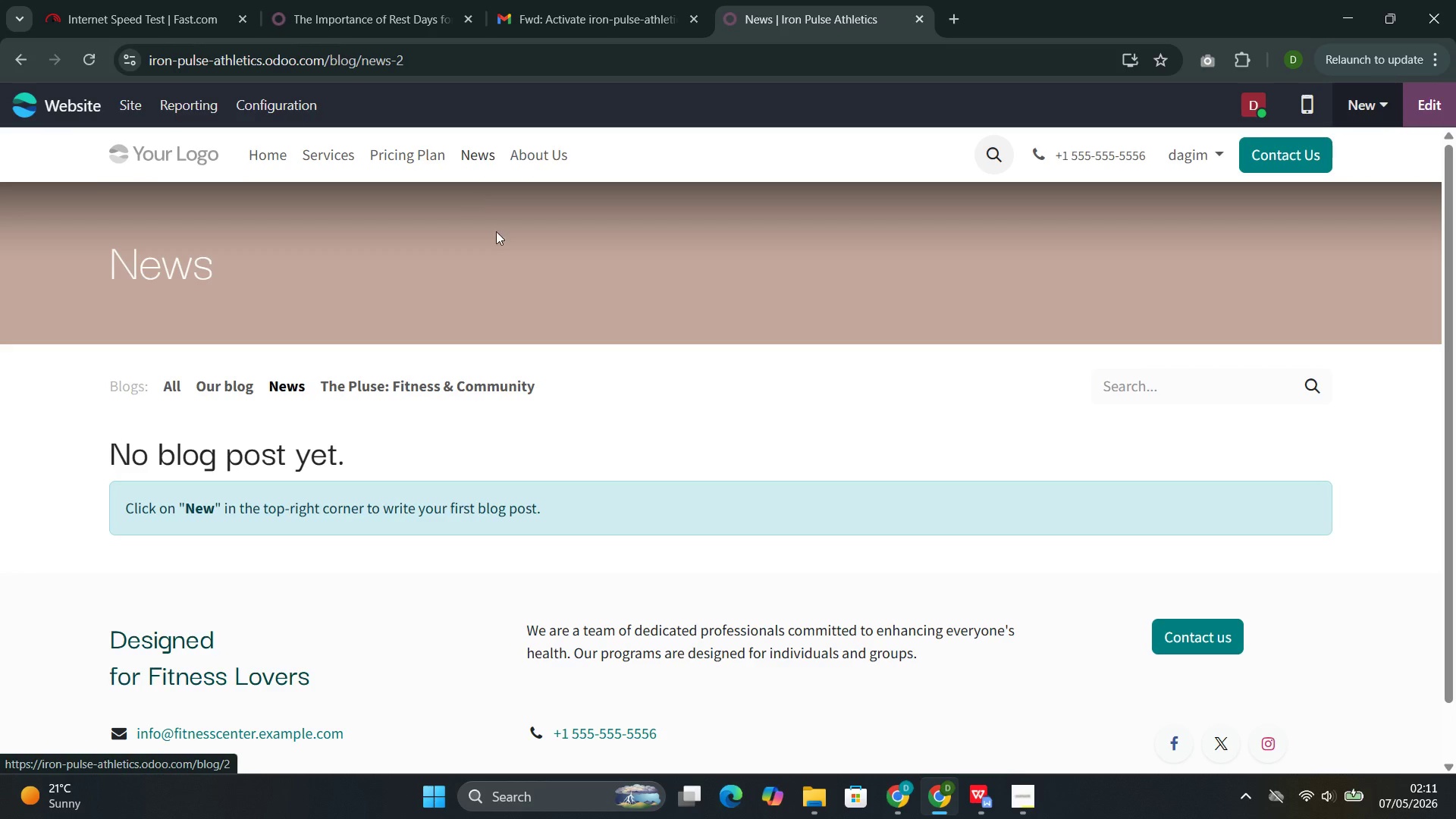 
left_click([441, 392])
 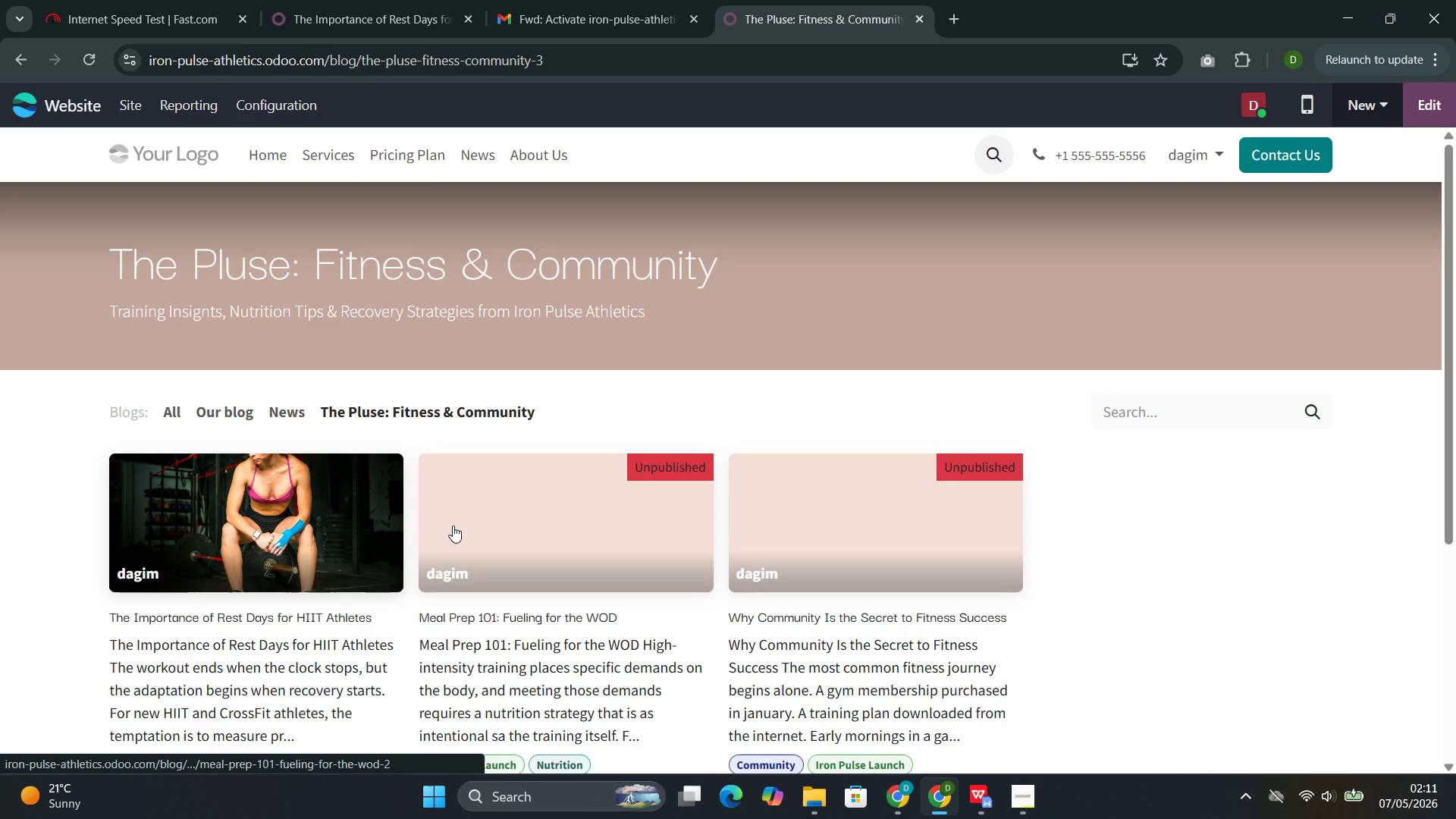 
left_click([541, 406])
 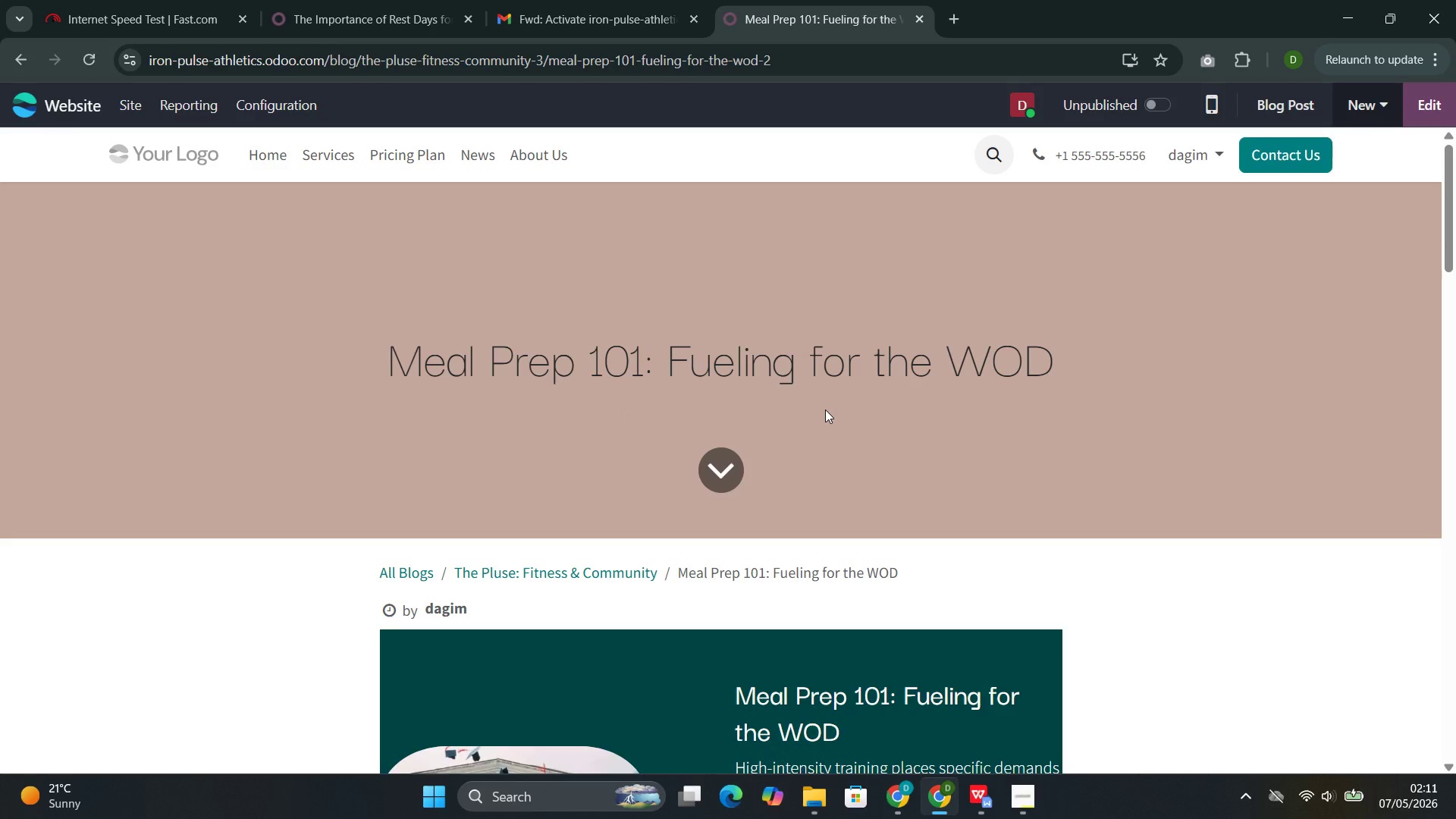 
wait(7.36)
 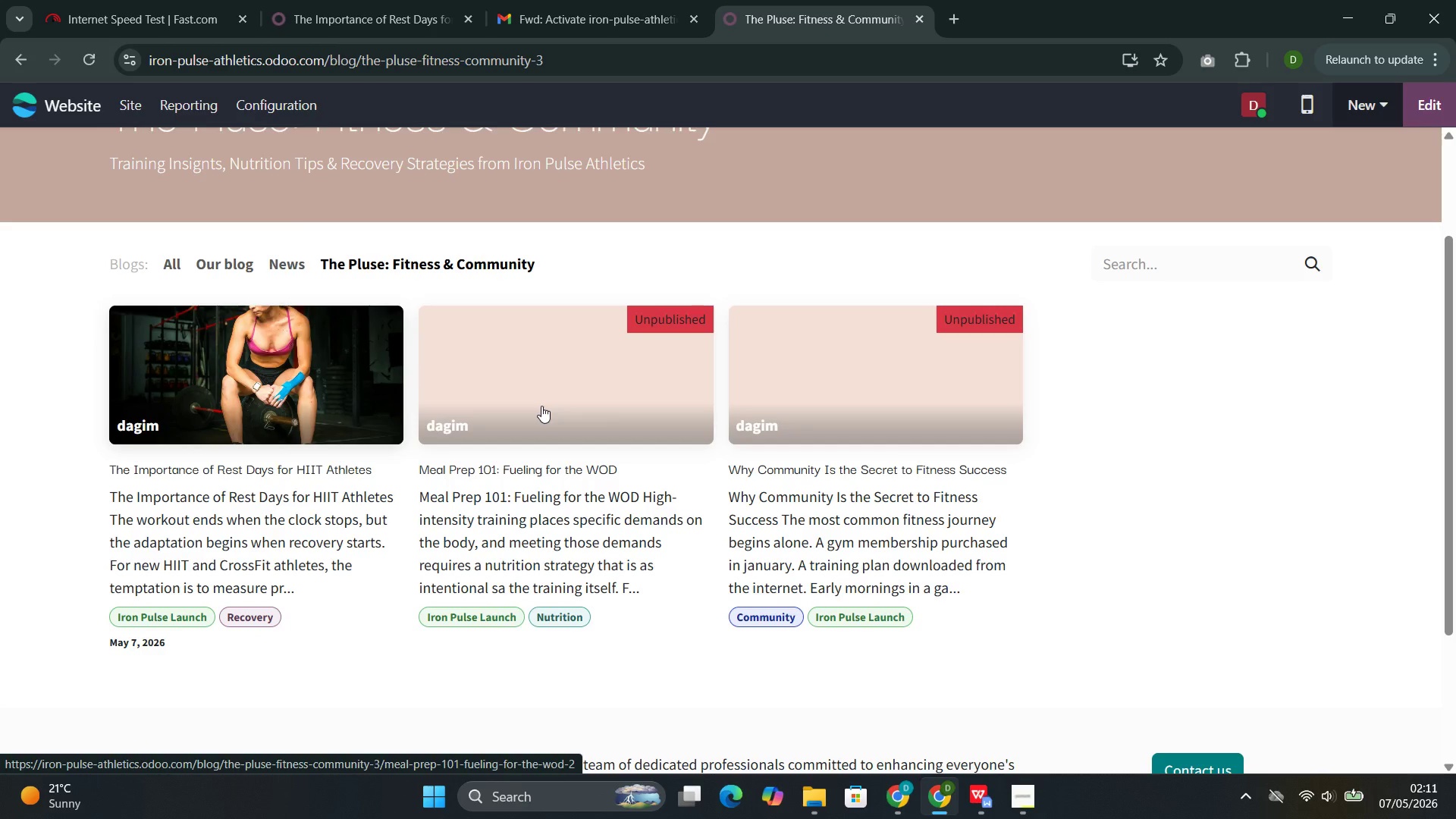 
left_click([1426, 117])
 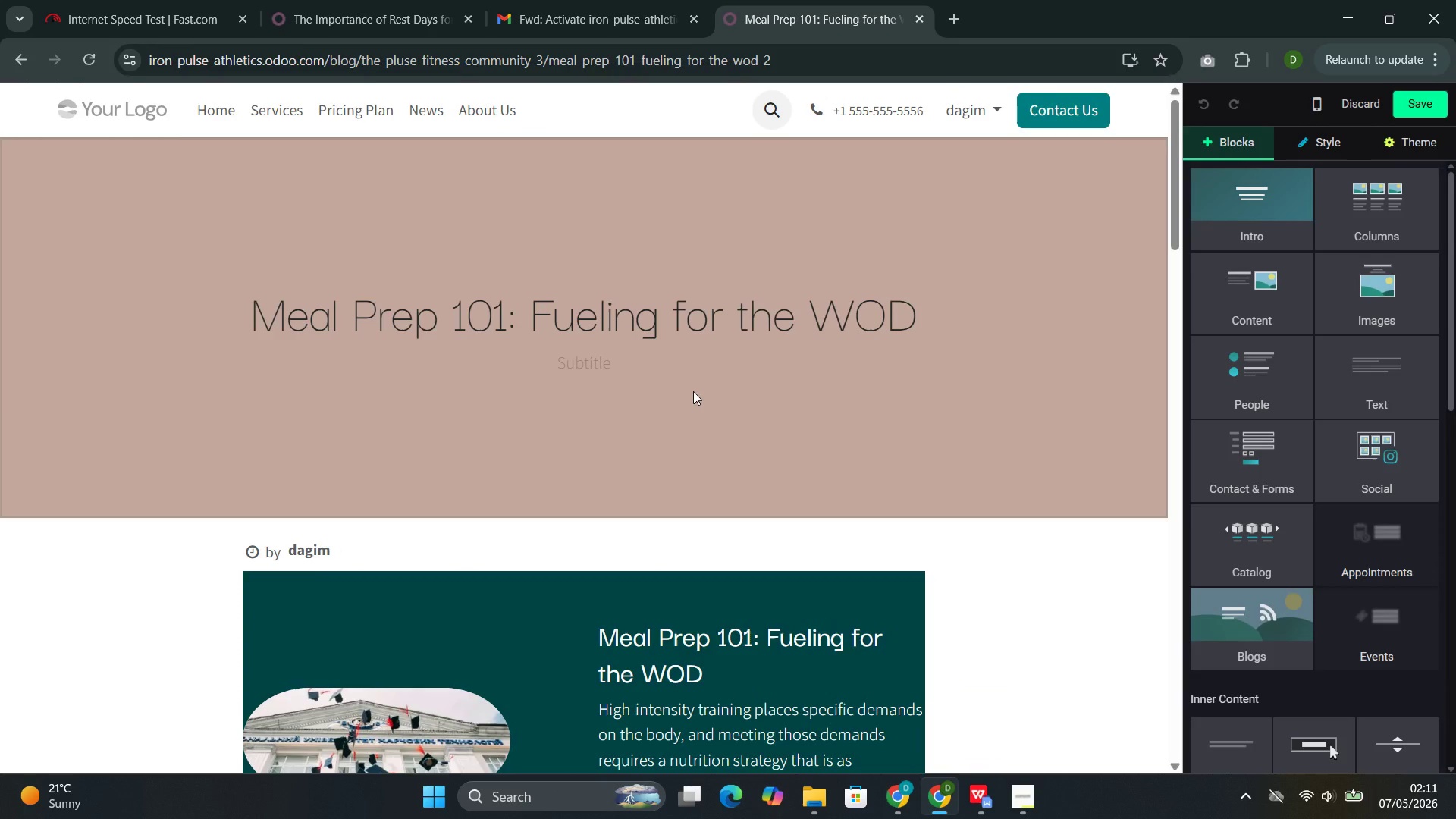 
left_click([698, 389])
 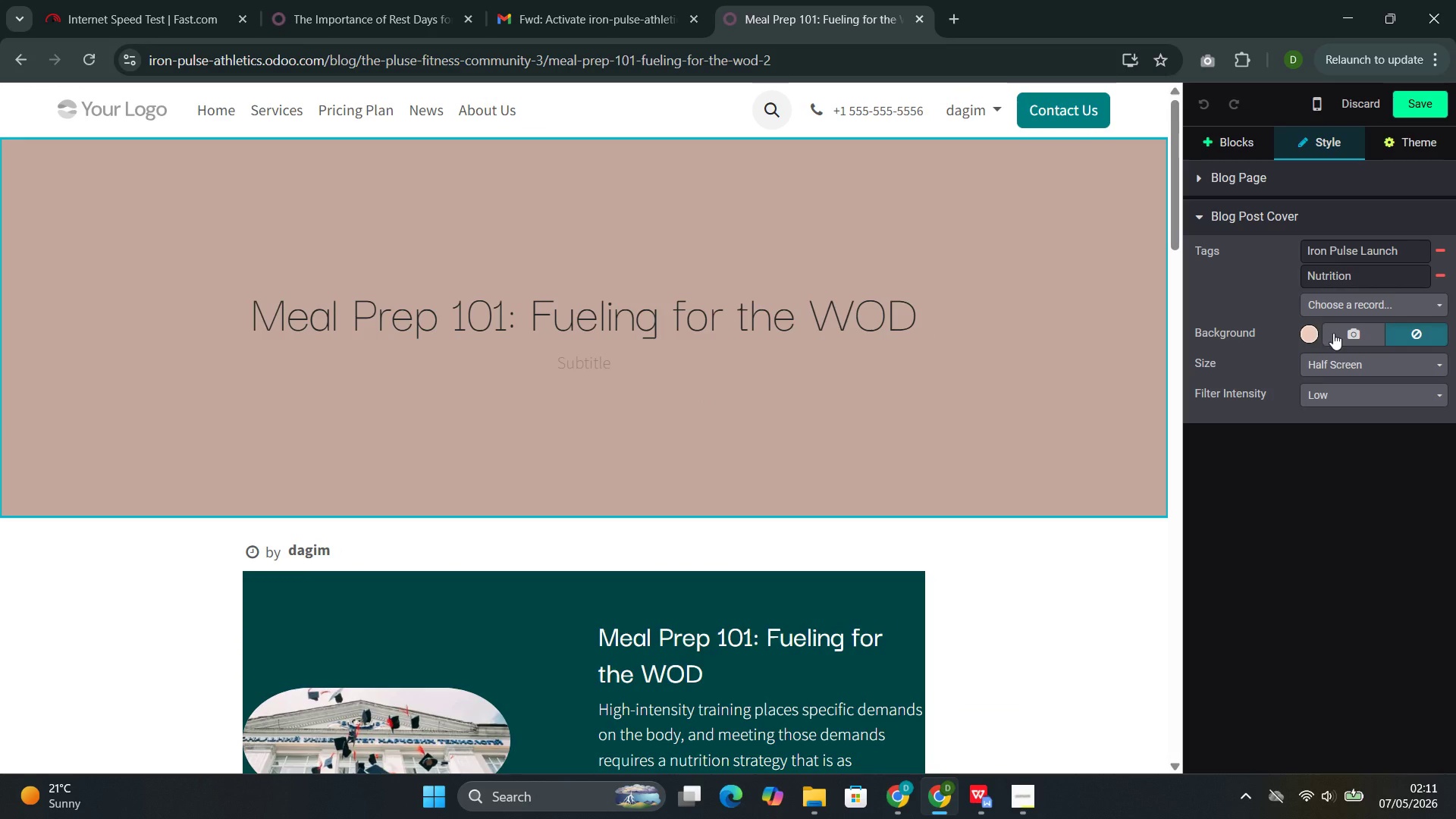 
left_click([1357, 328])
 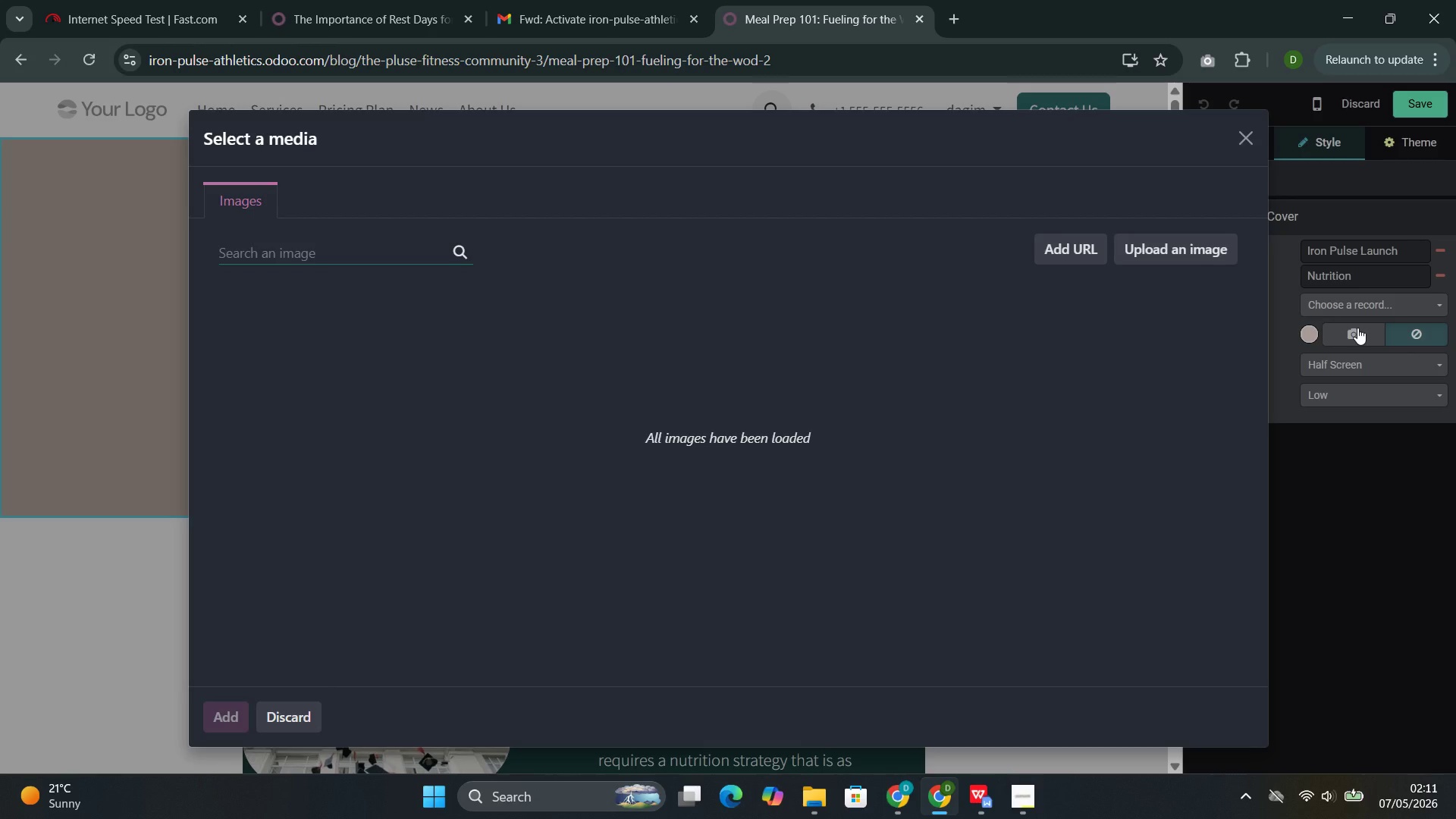 
wait(14.62)
 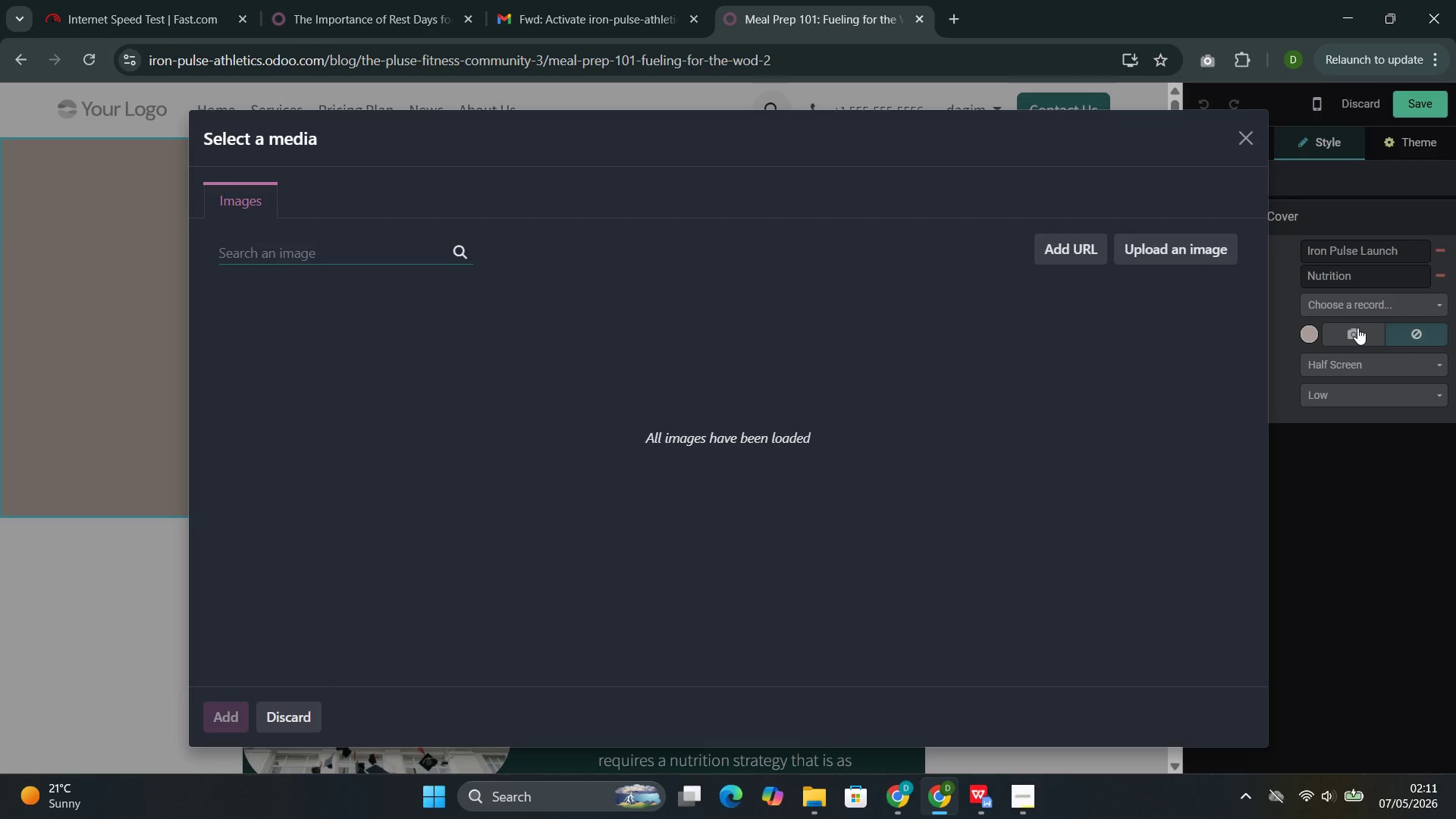 
type(health )
key(Backspace)
type(y)
 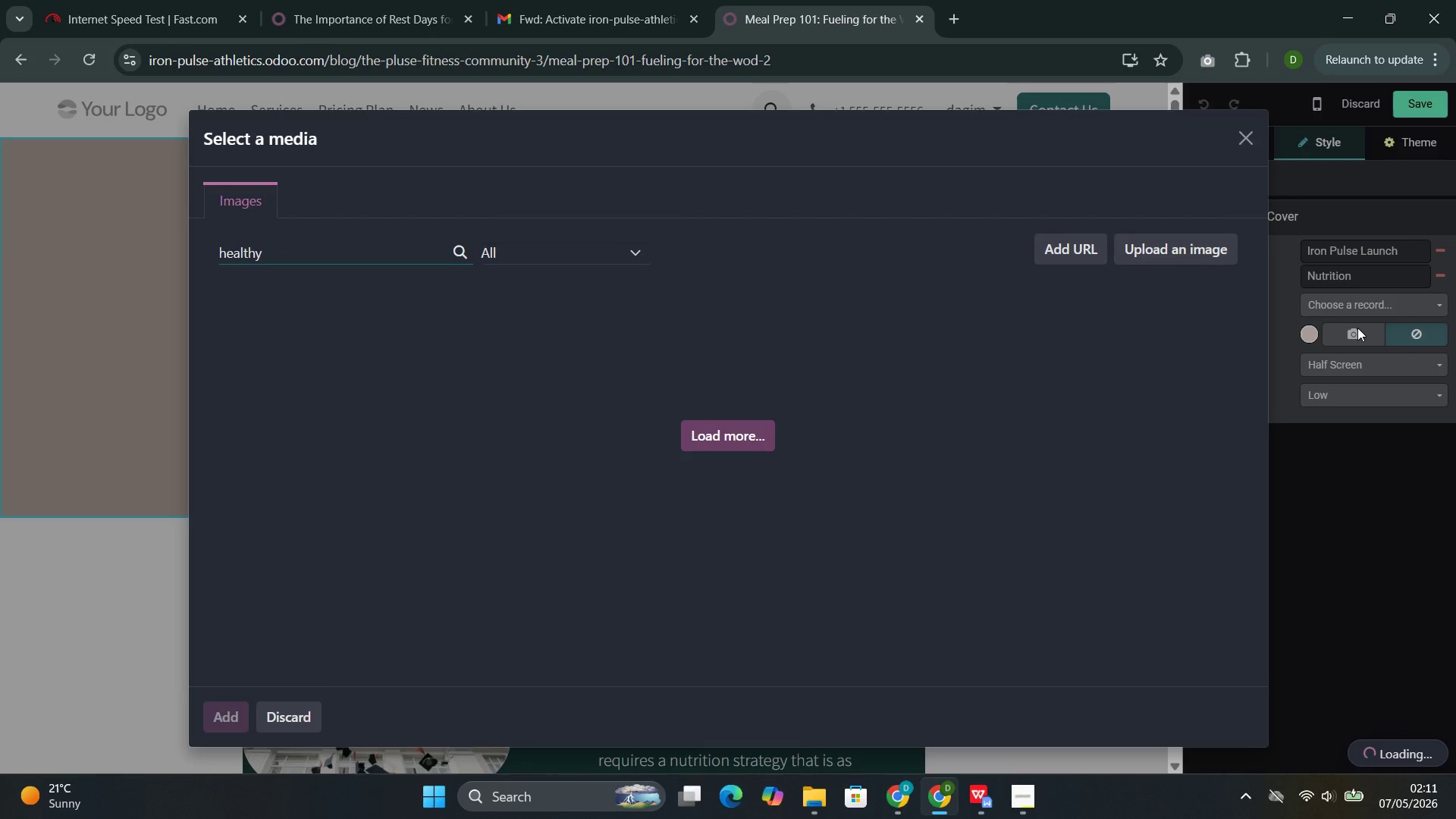 
type( meal prep)
 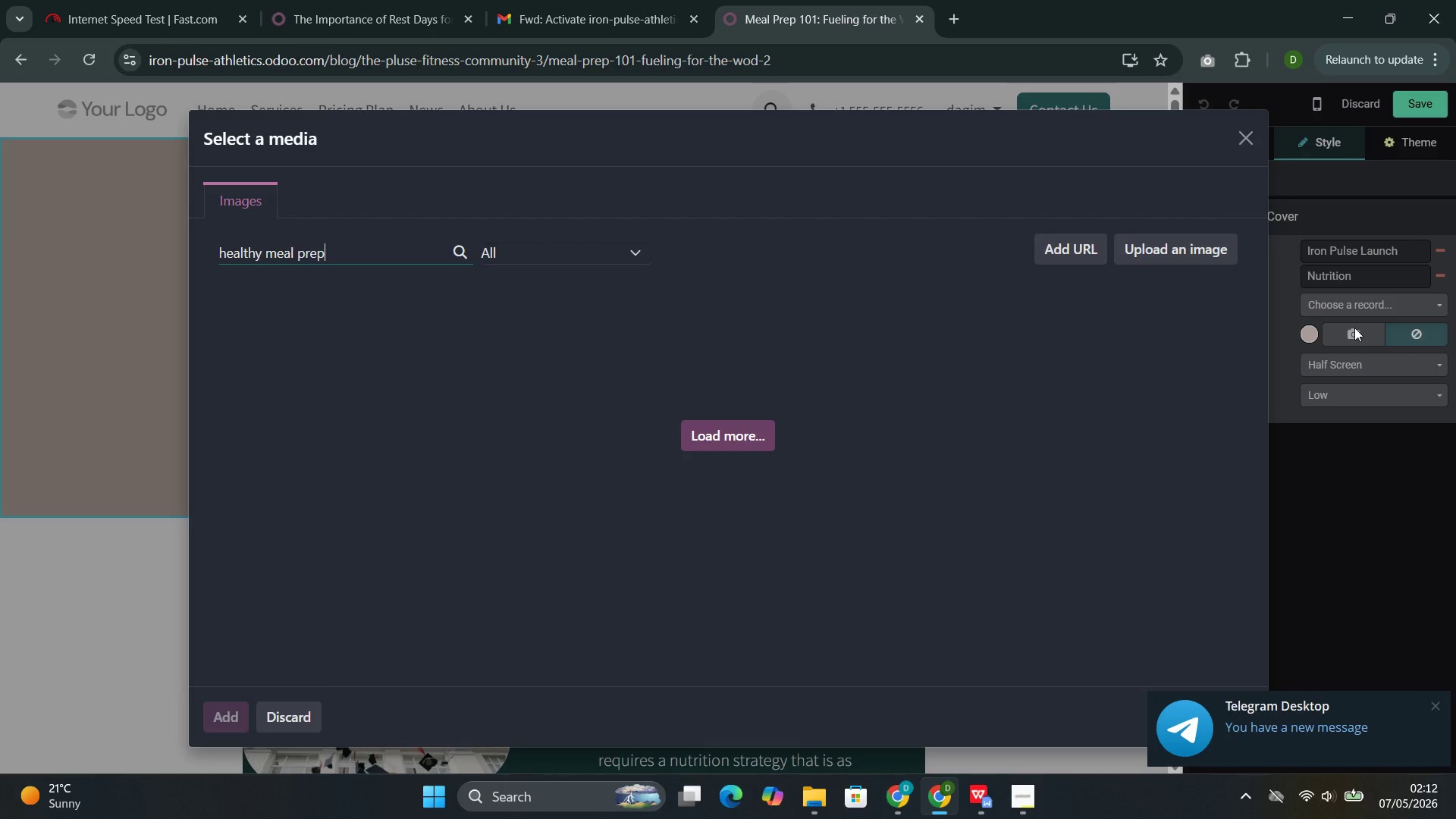 
wait(30.78)
 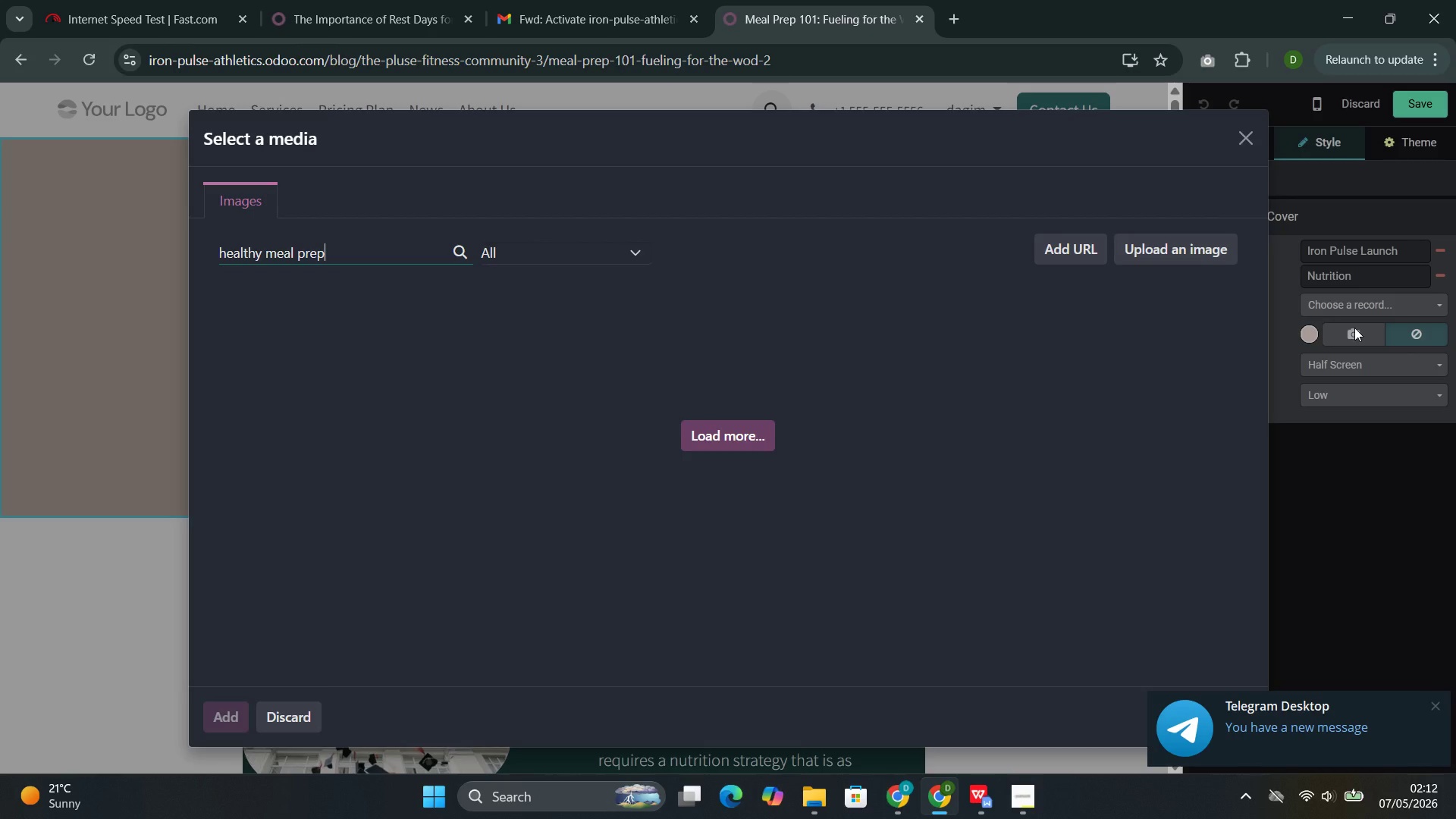 
double_click([281, 256])
 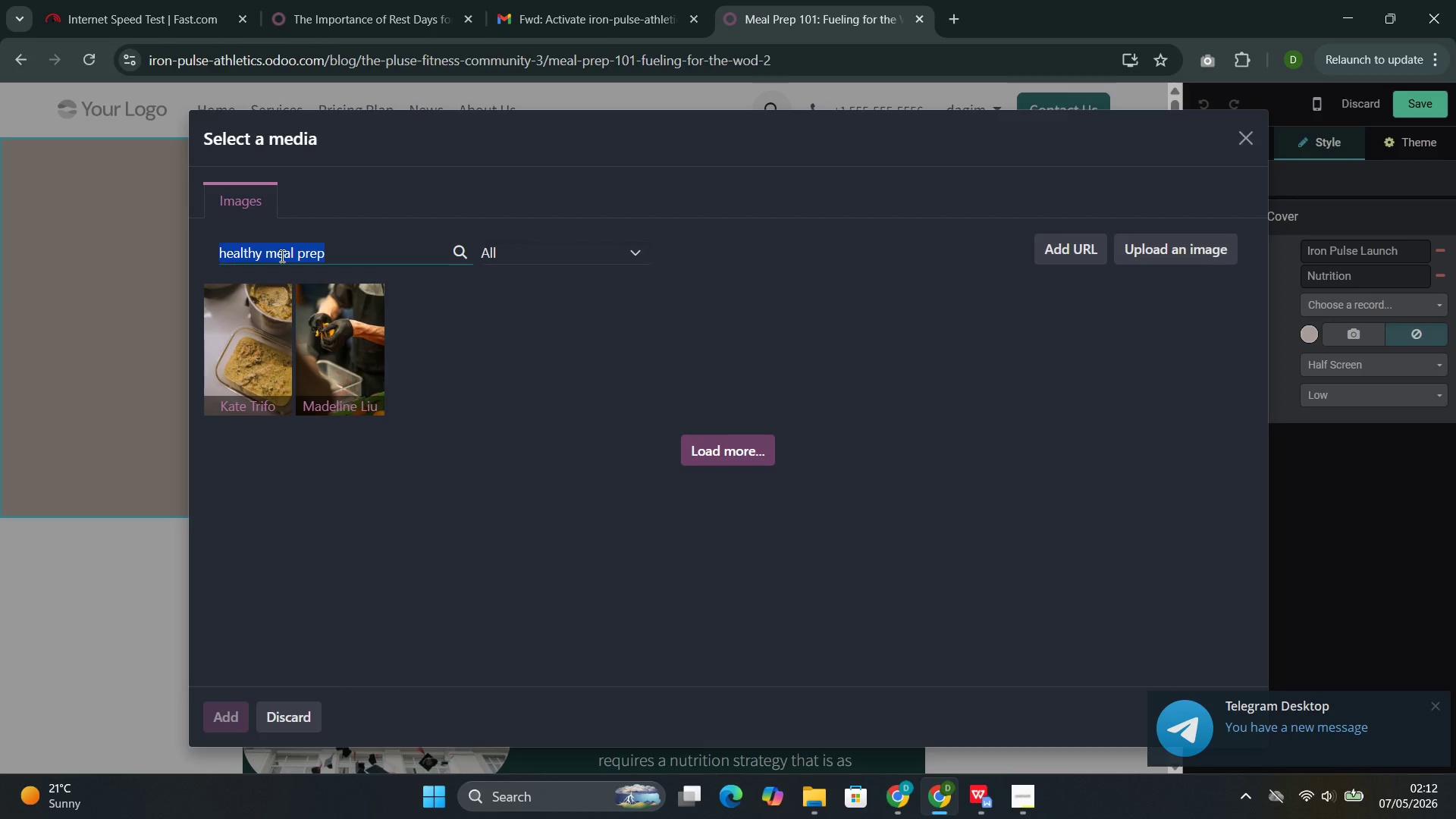 
triple_click([281, 256])
 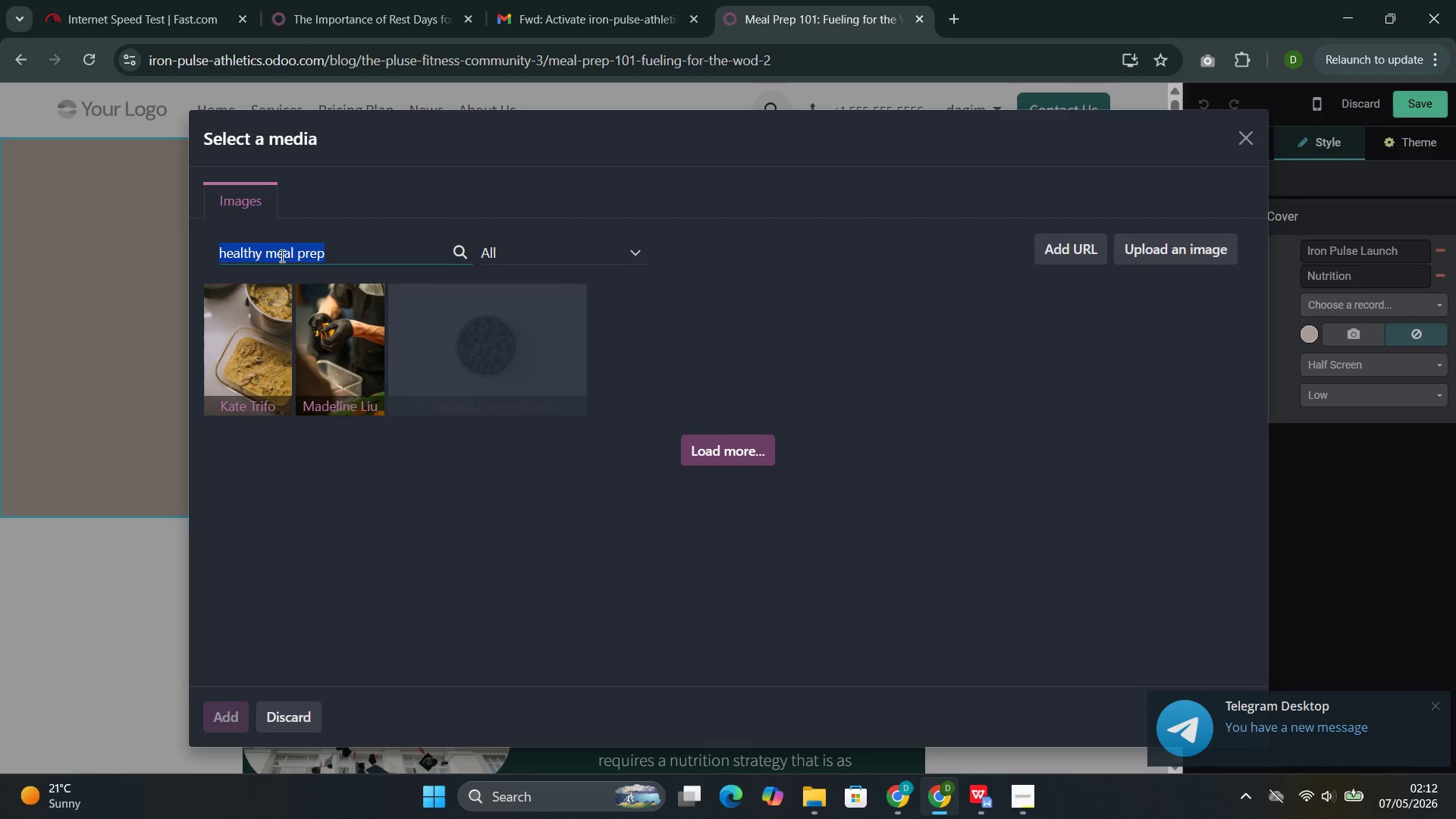 
triple_click([281, 256])
 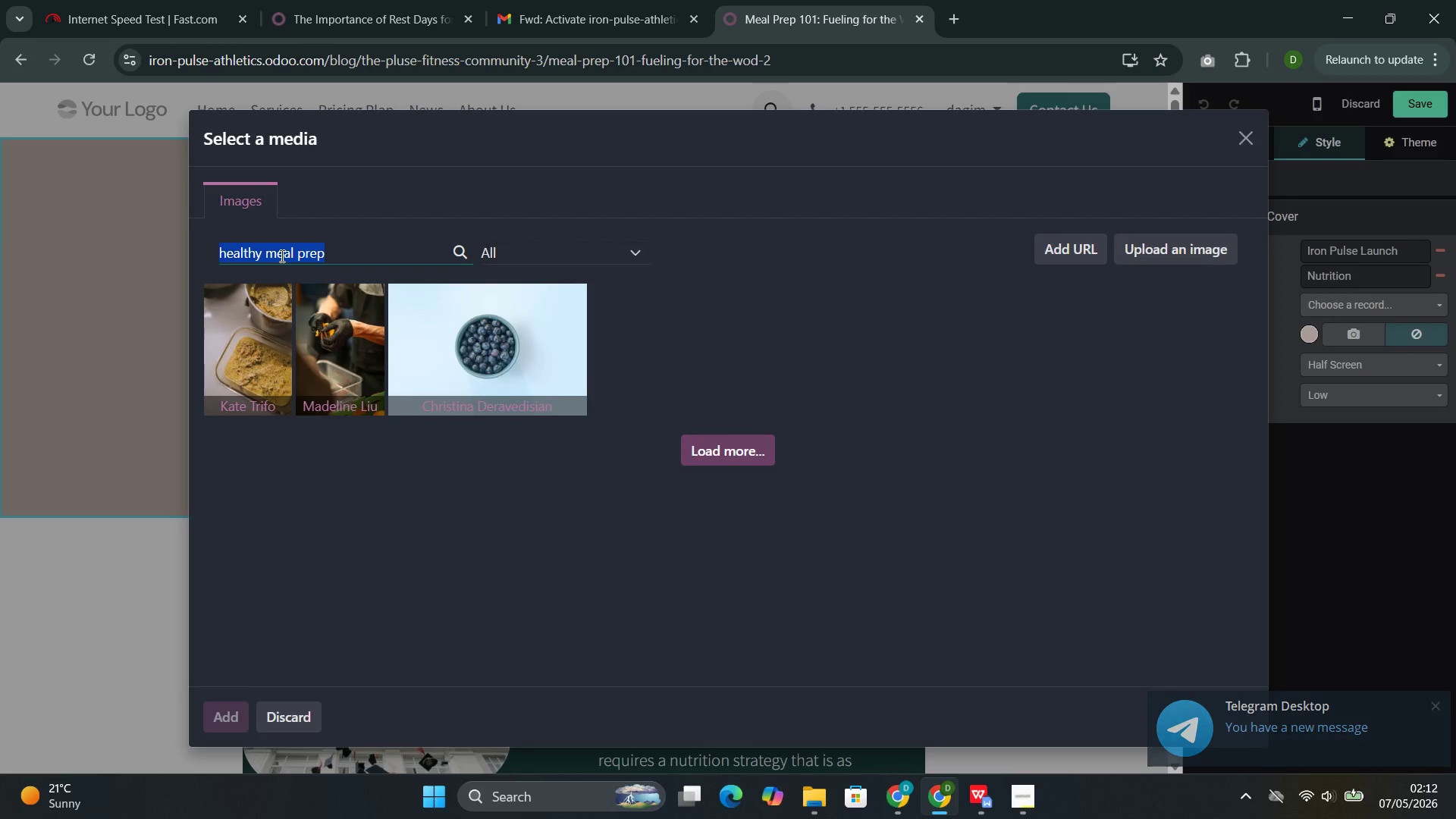 
key(Control+C)
 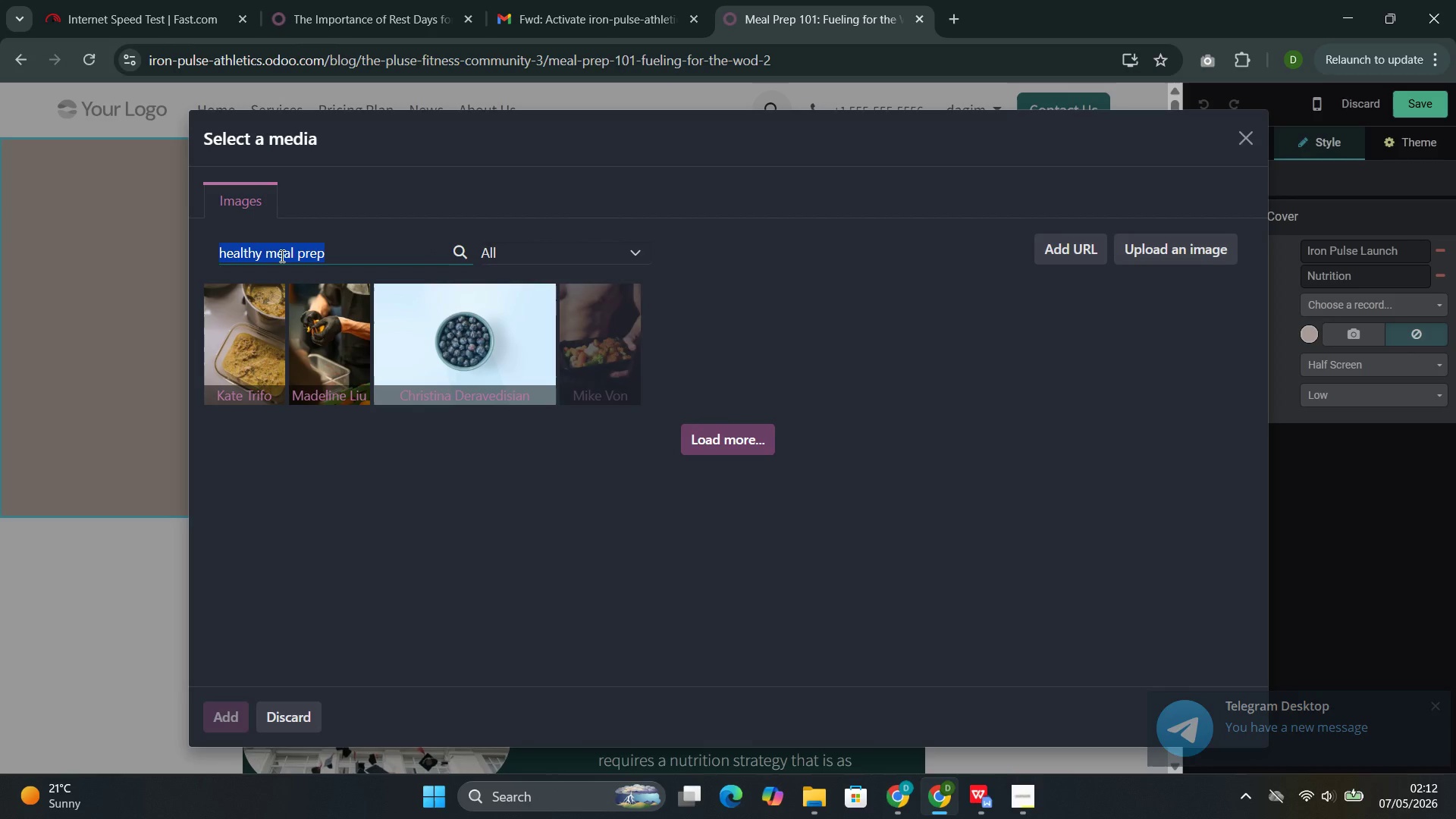 
key(Control+C)
 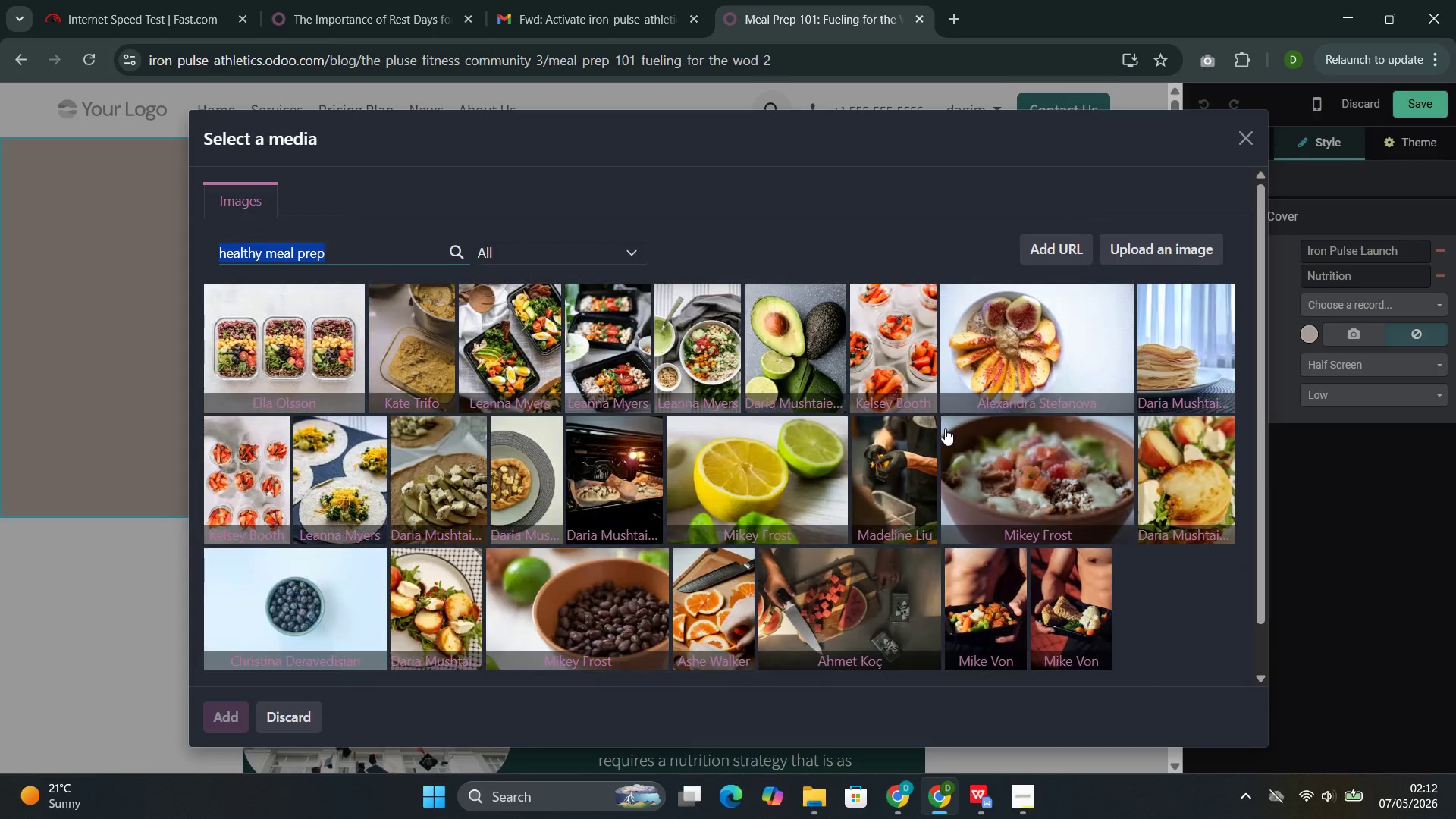 
wait(21.19)
 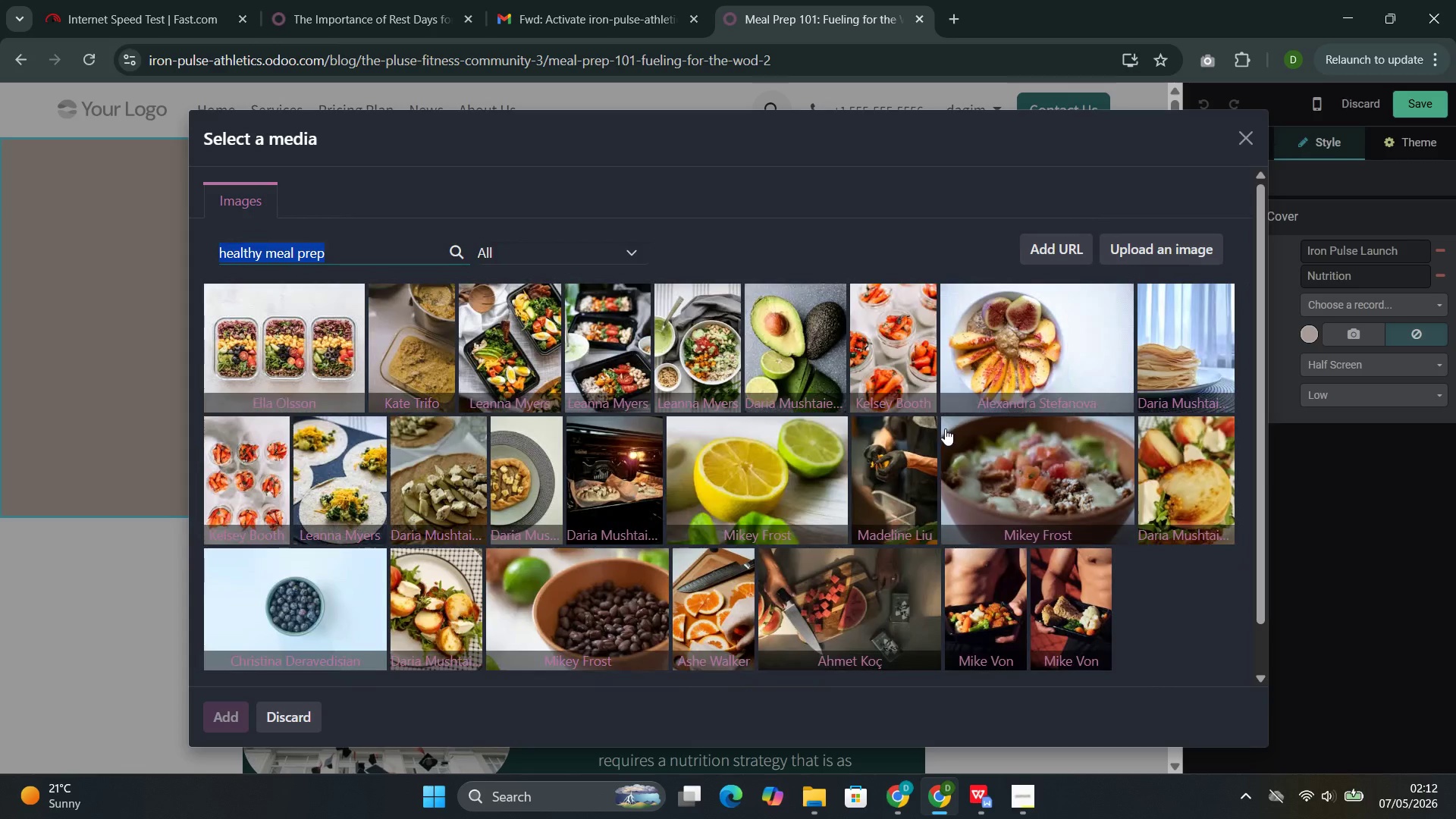 
left_click([509, 408])
 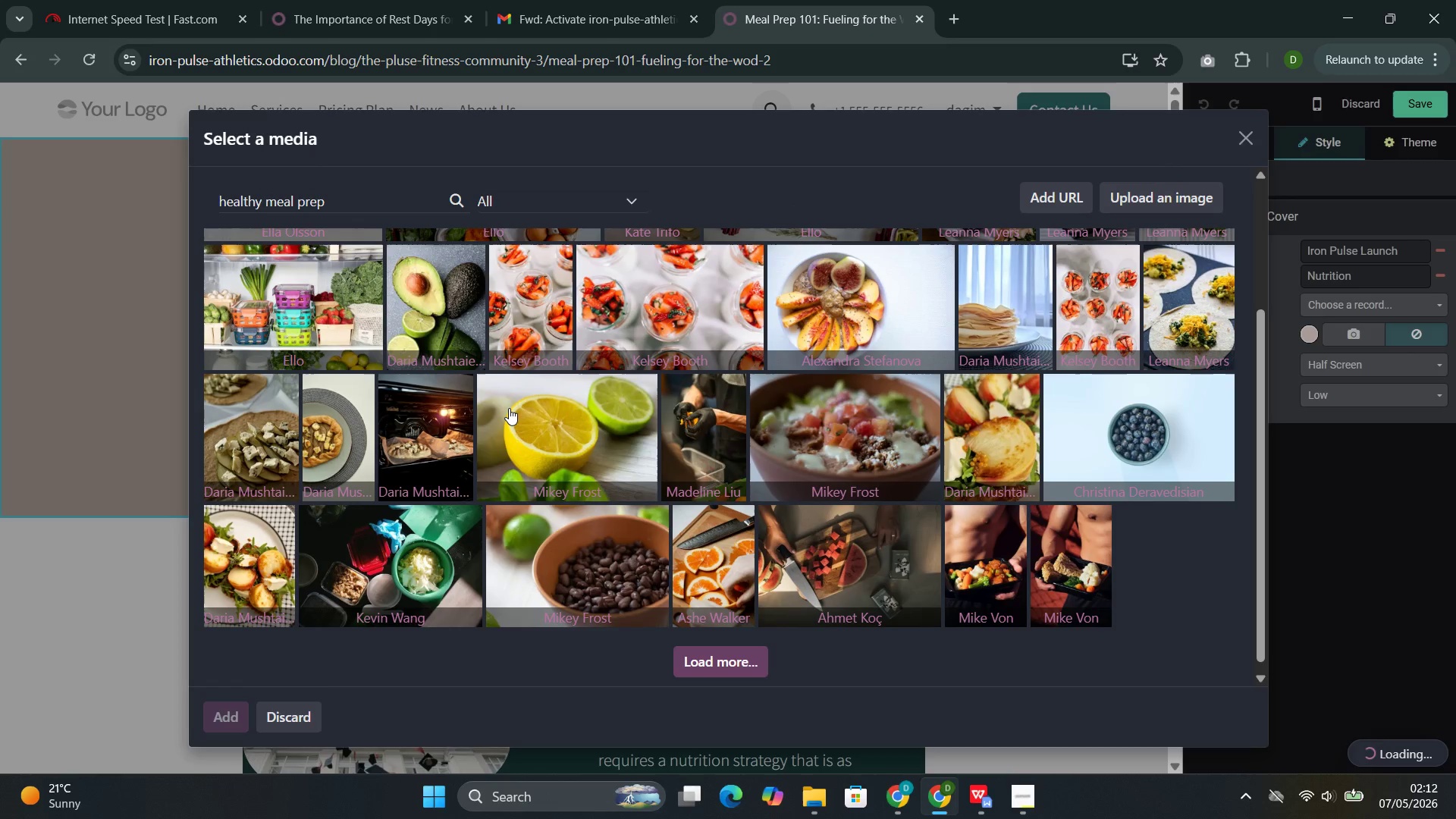 
wait(13.53)
 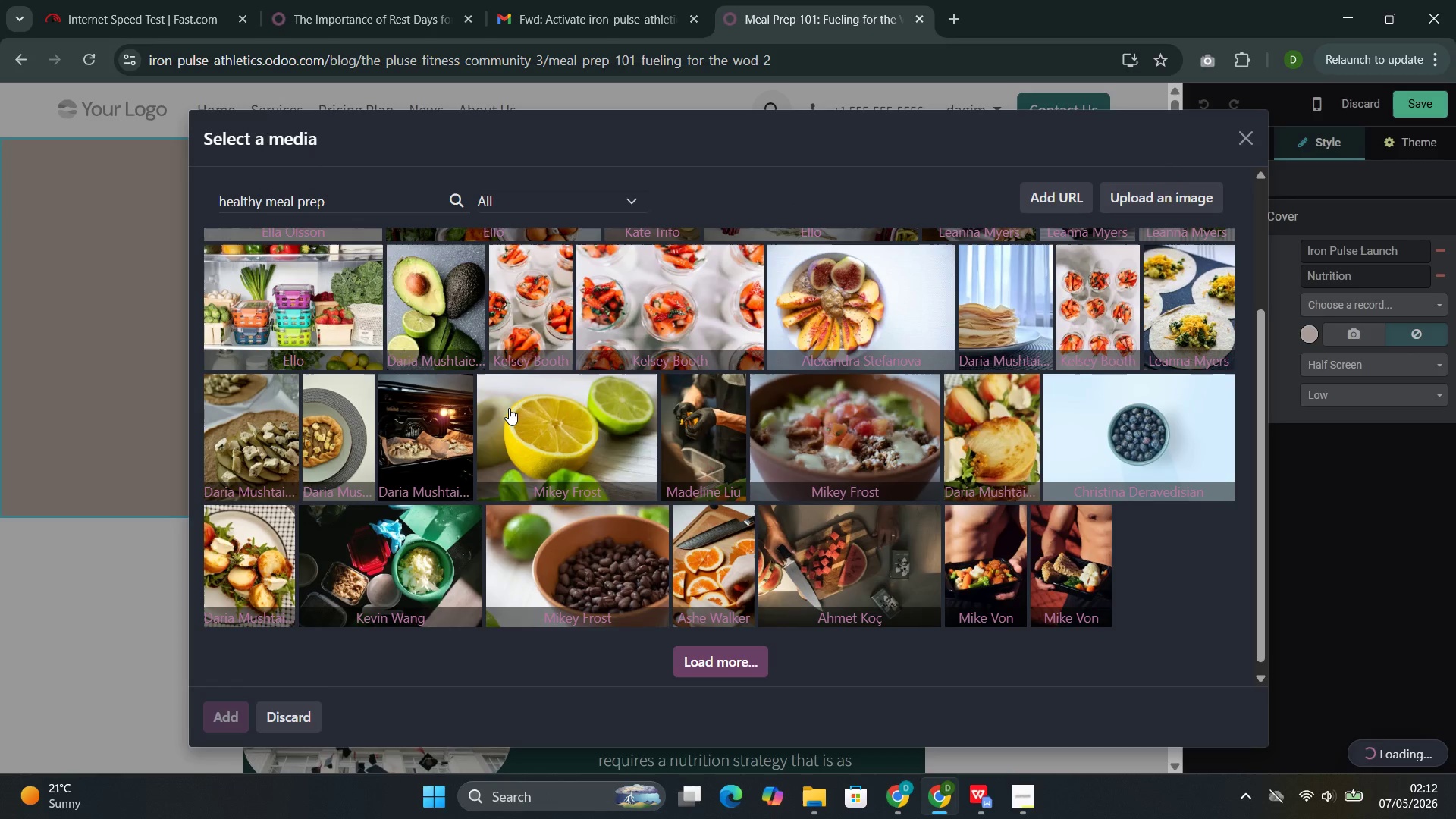 
double_click([412, 430])
 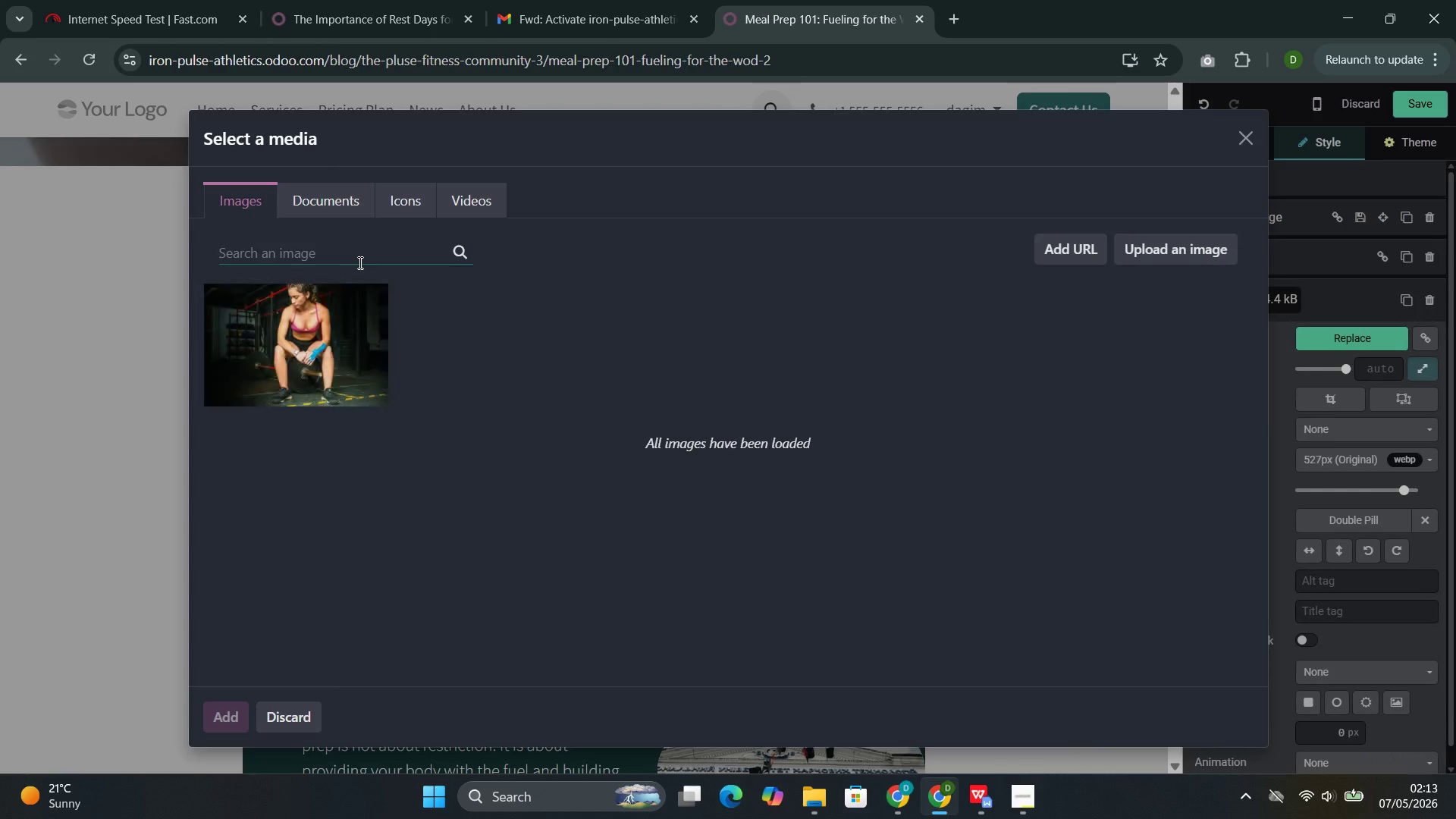 
left_click([359, 262])
 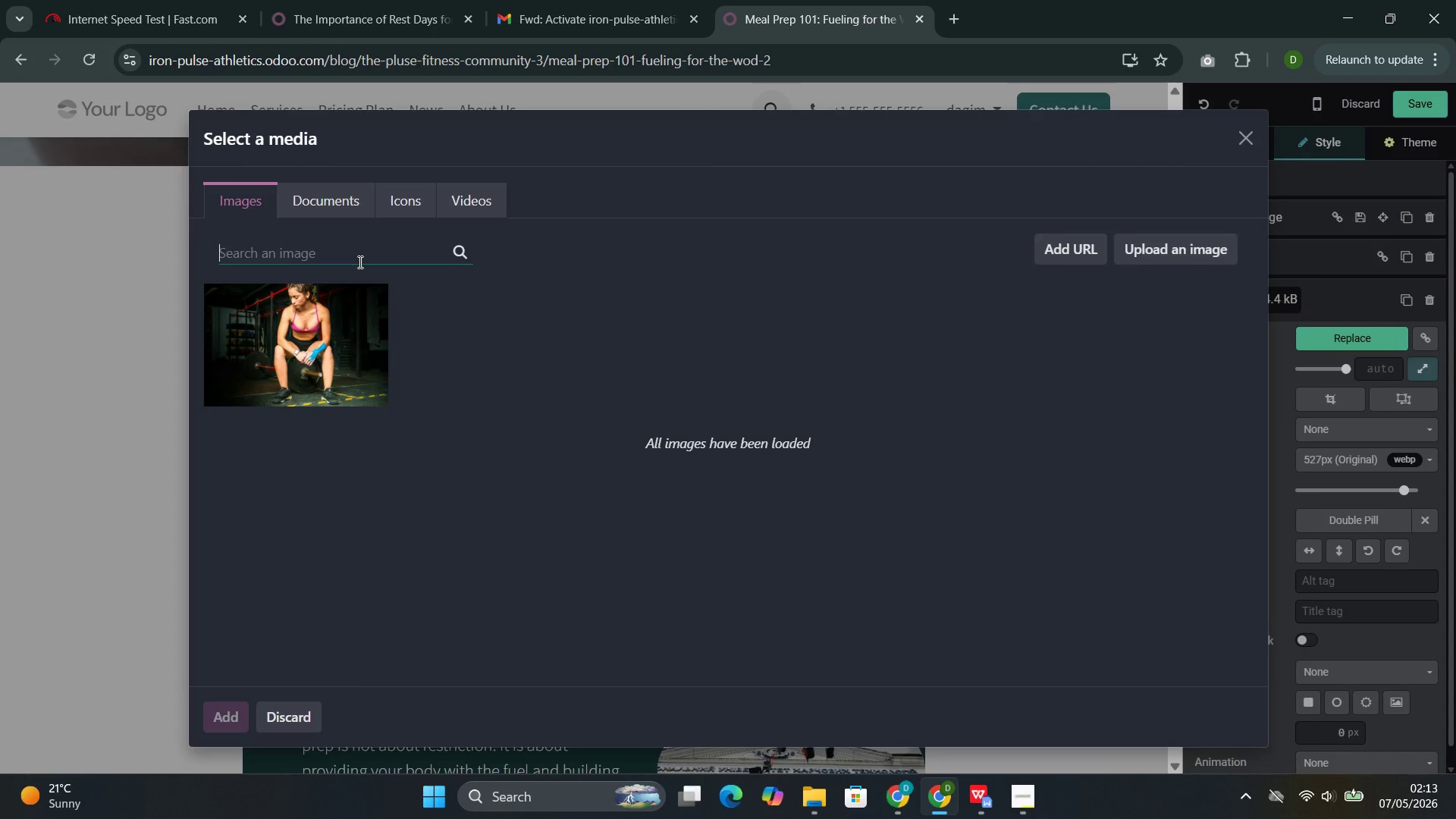 
key(Control+V)
 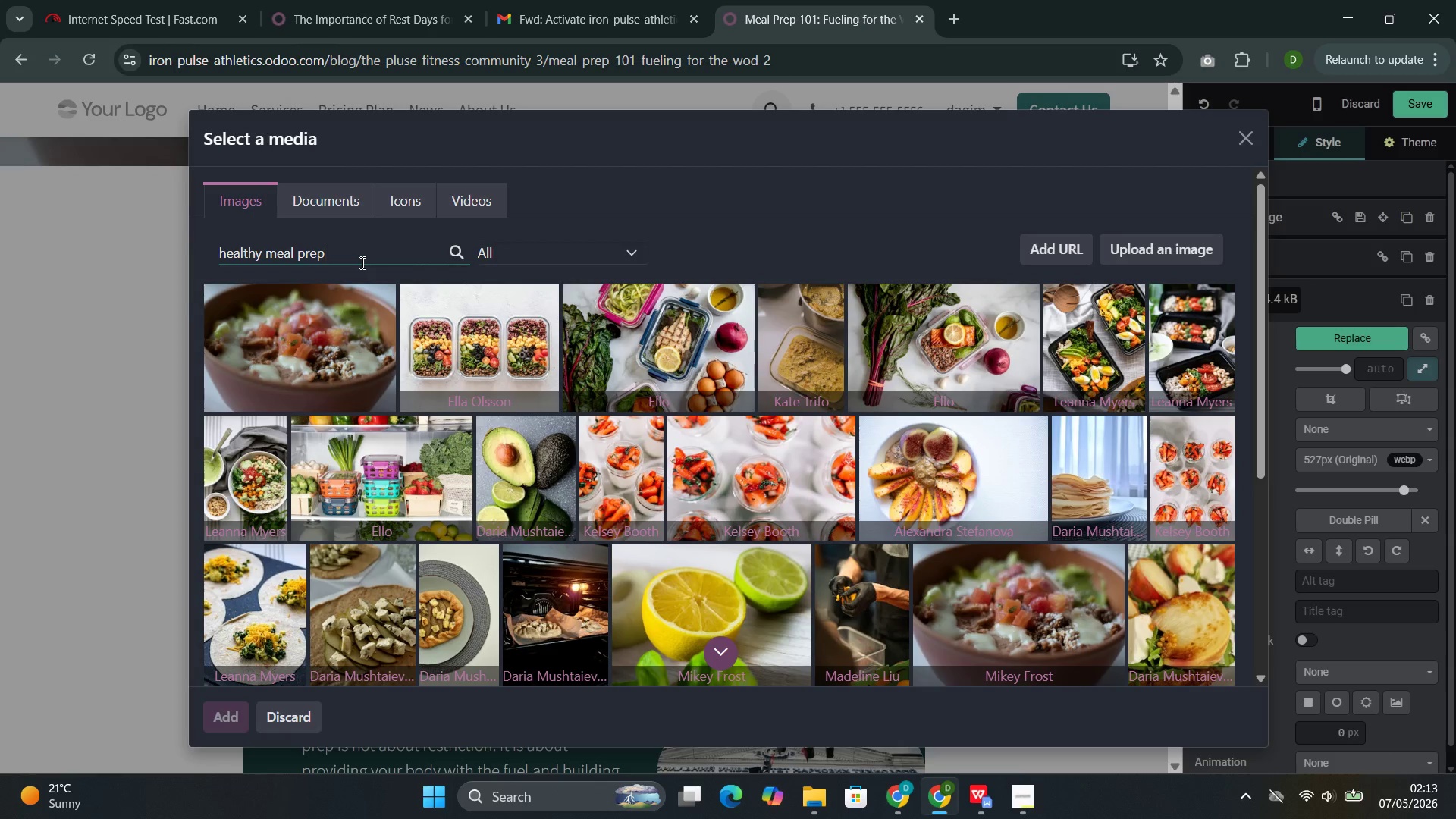 
wait(16.94)
 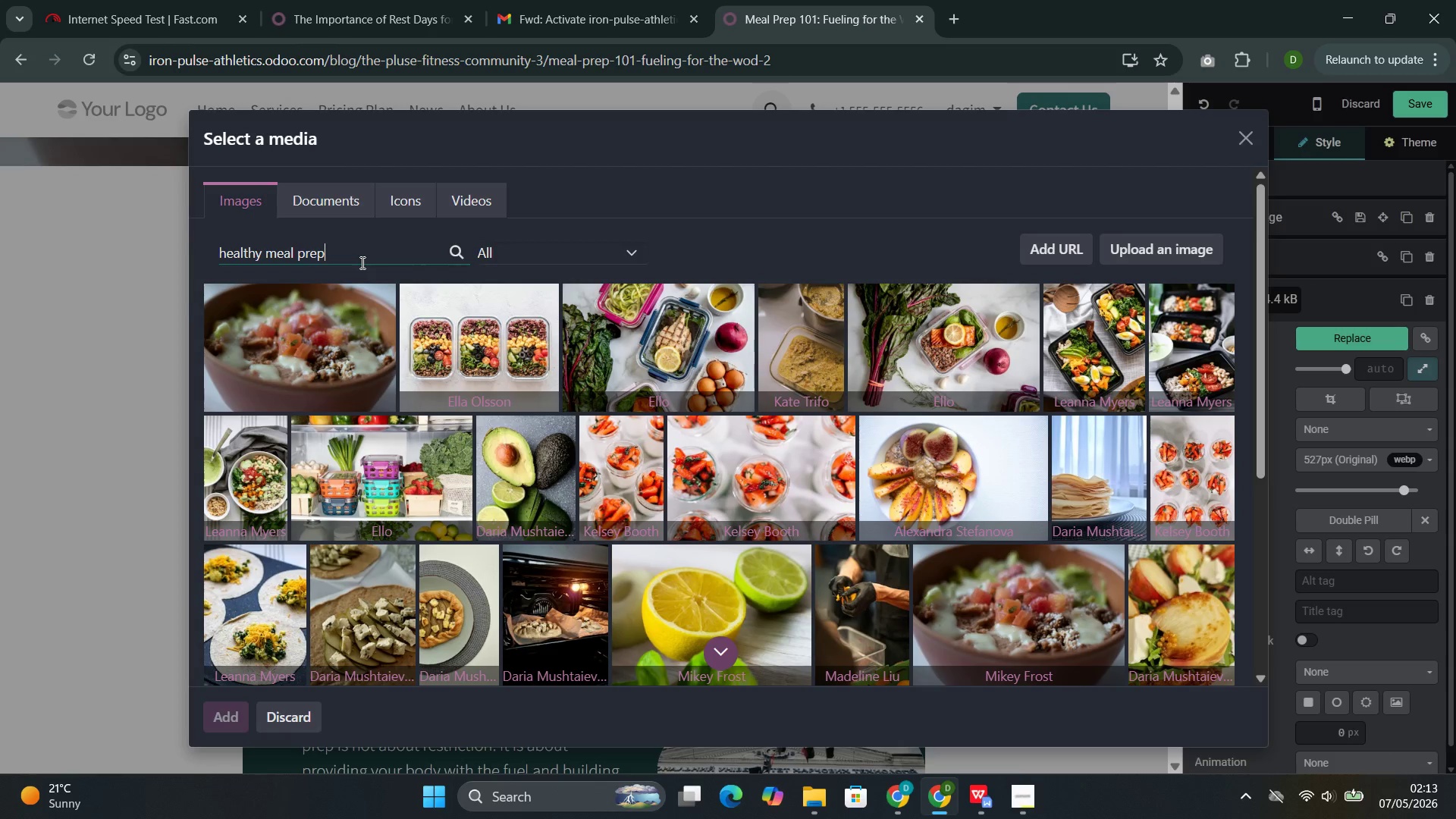 
left_click([246, 535])
 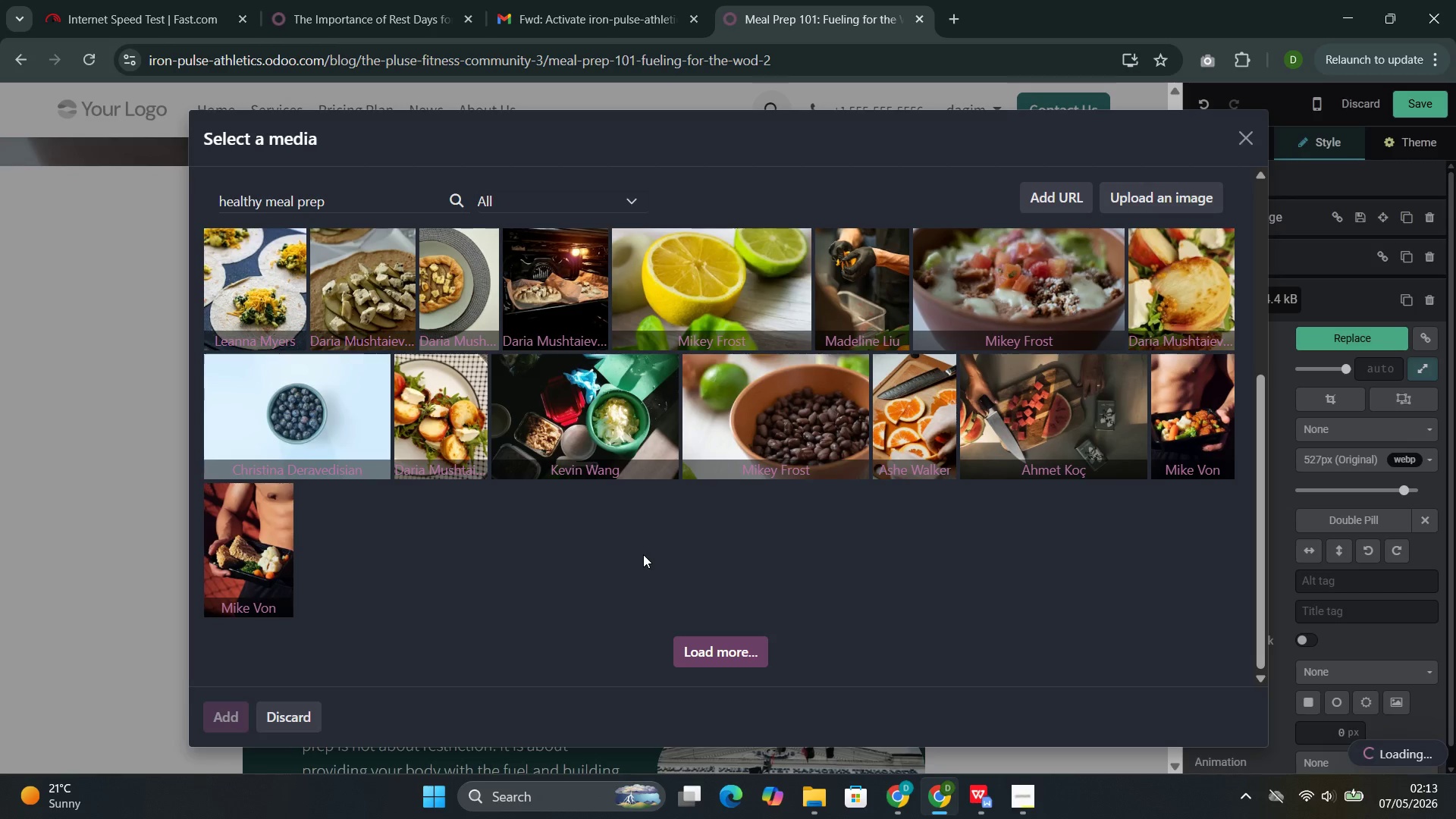 
wait(12.97)
 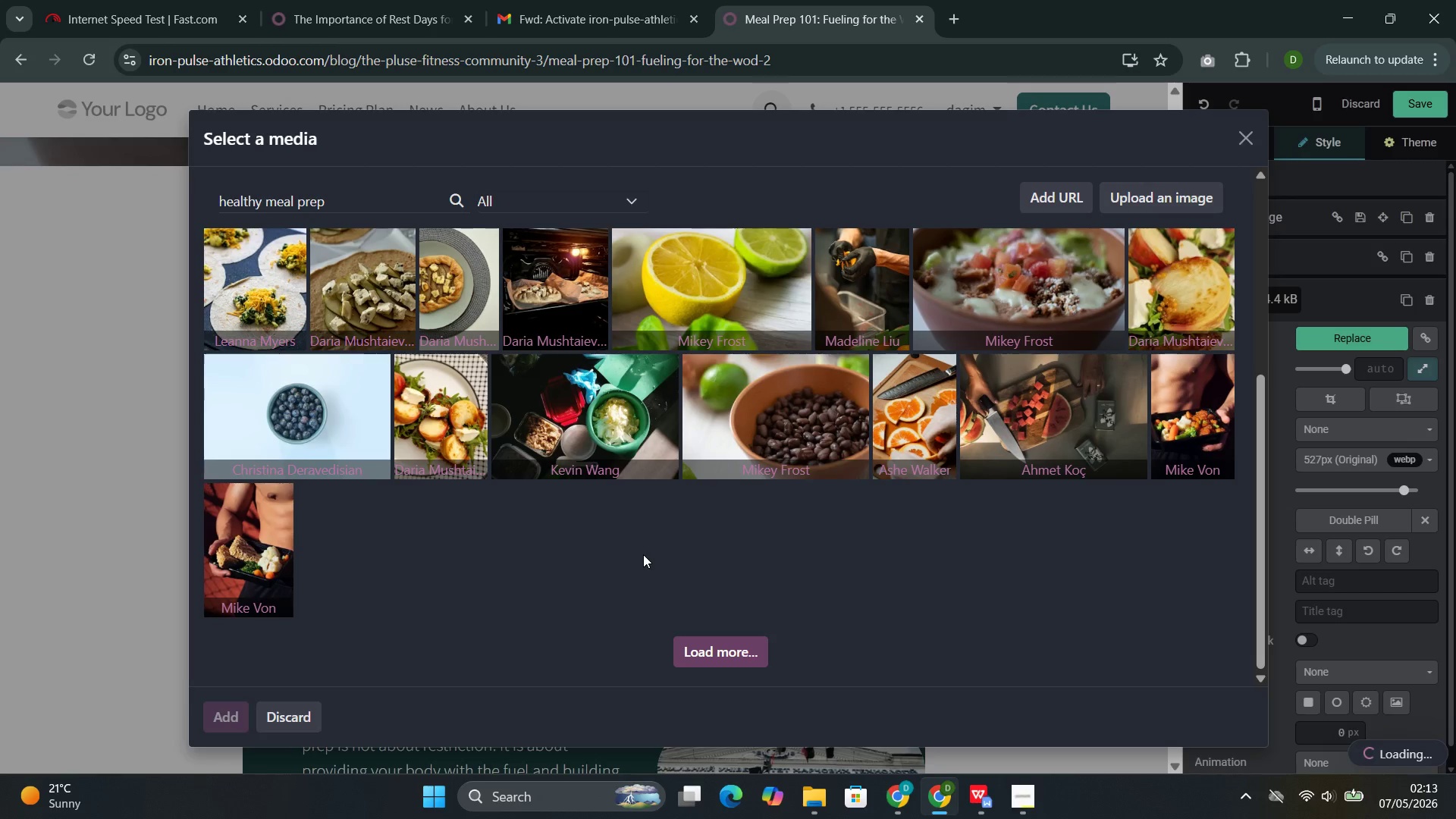 
double_click([772, 456])
 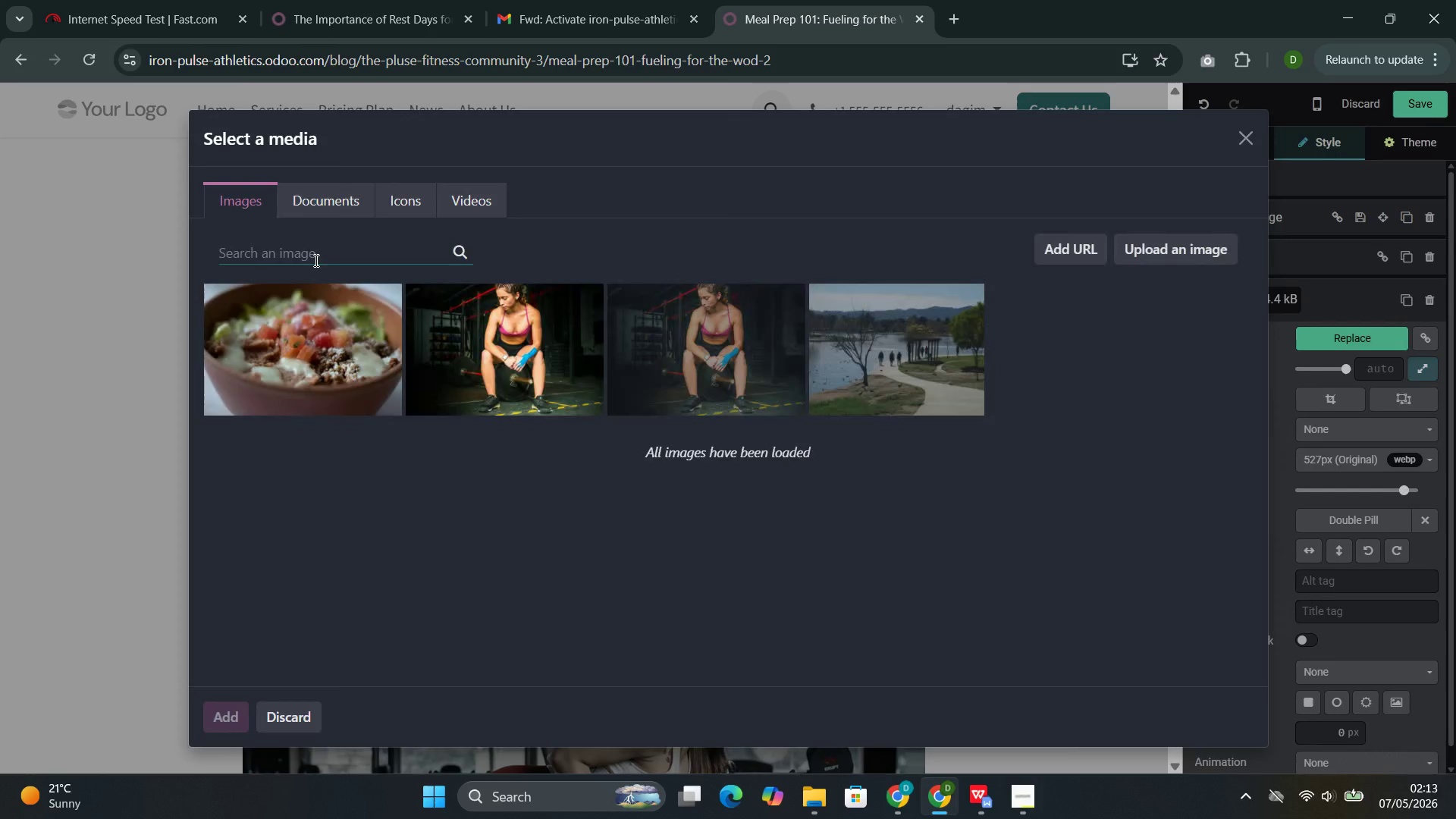 
left_click([308, 253])
 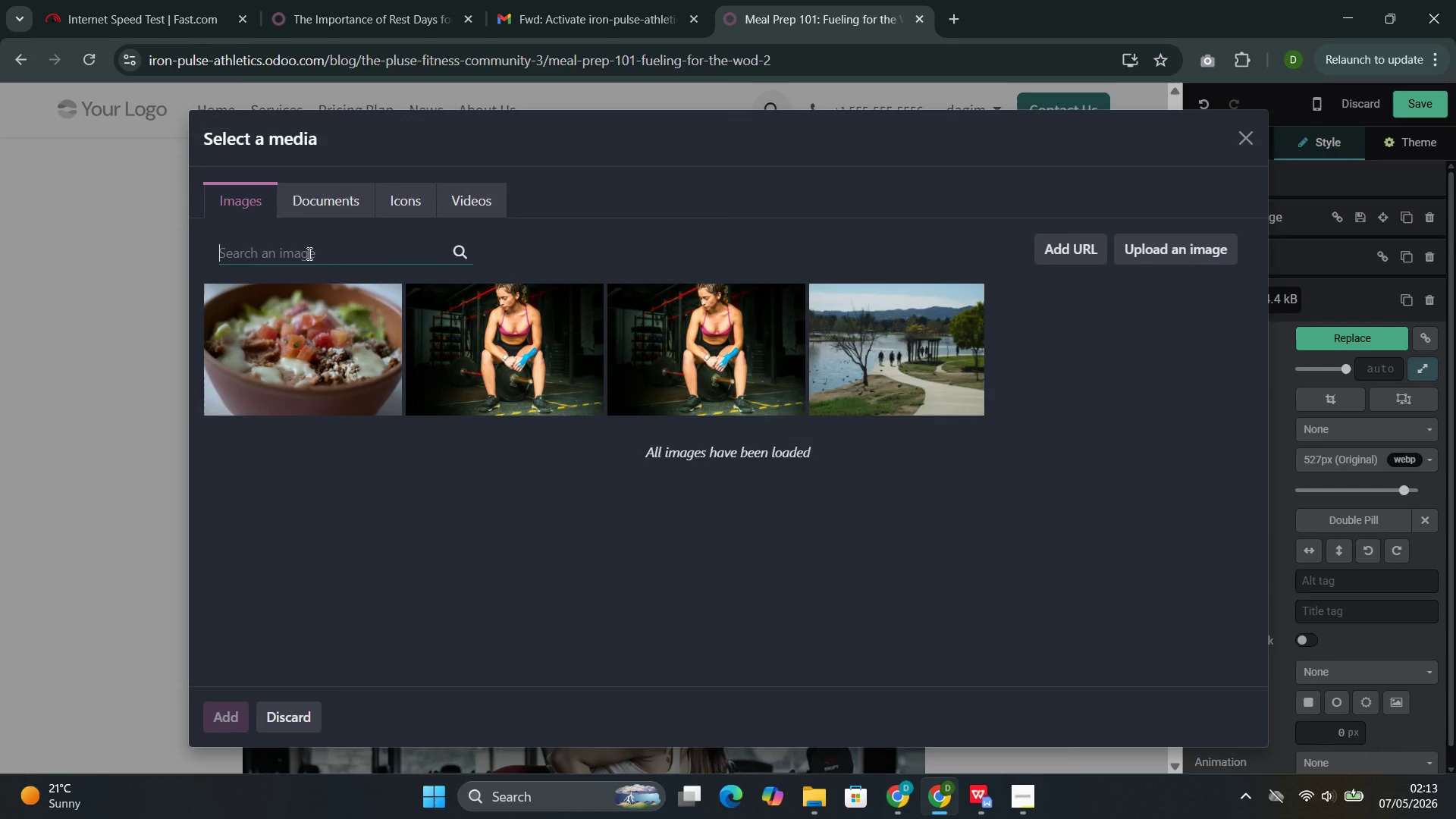 
key(Control+V)
 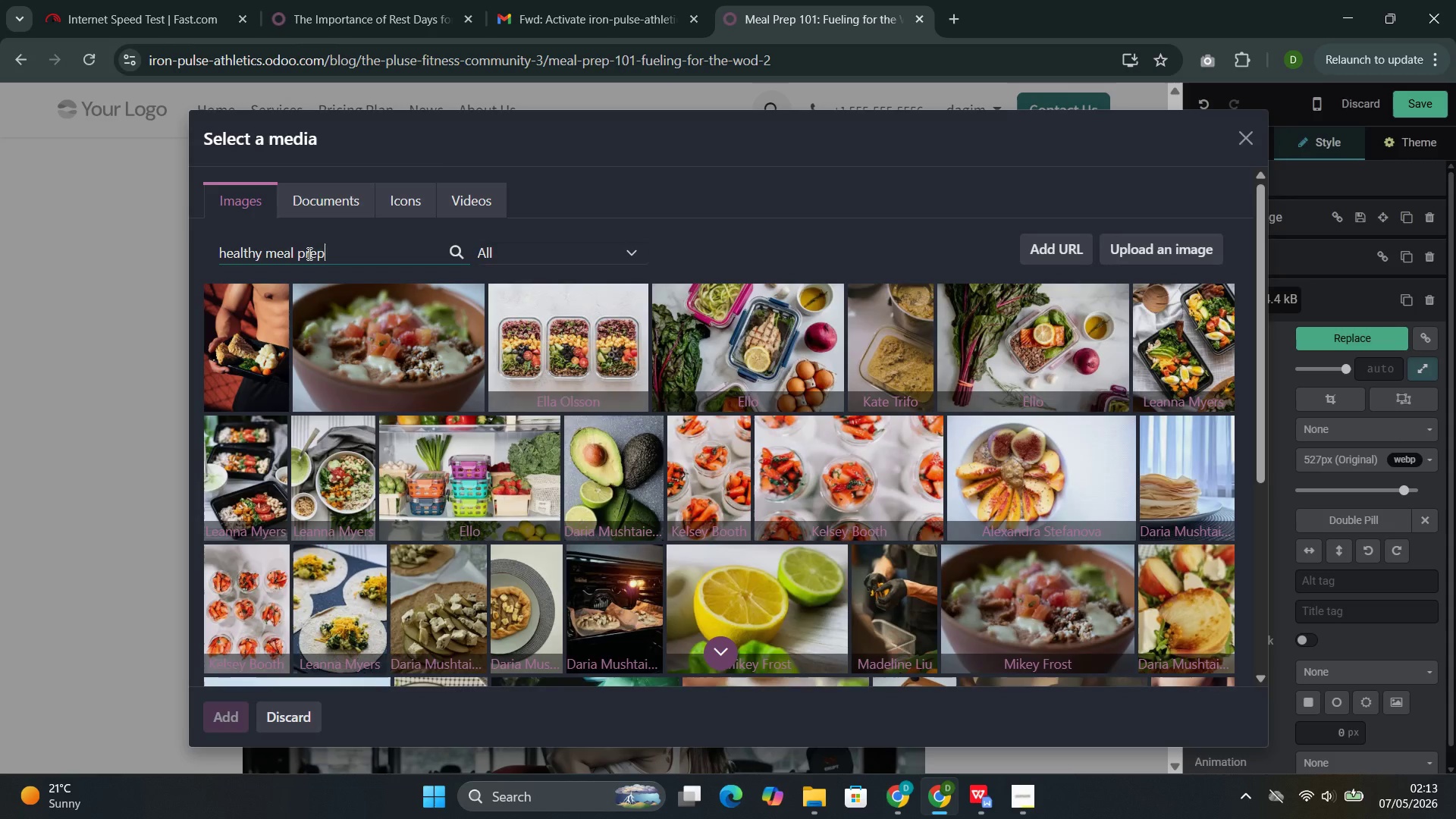 
wait(12.83)
 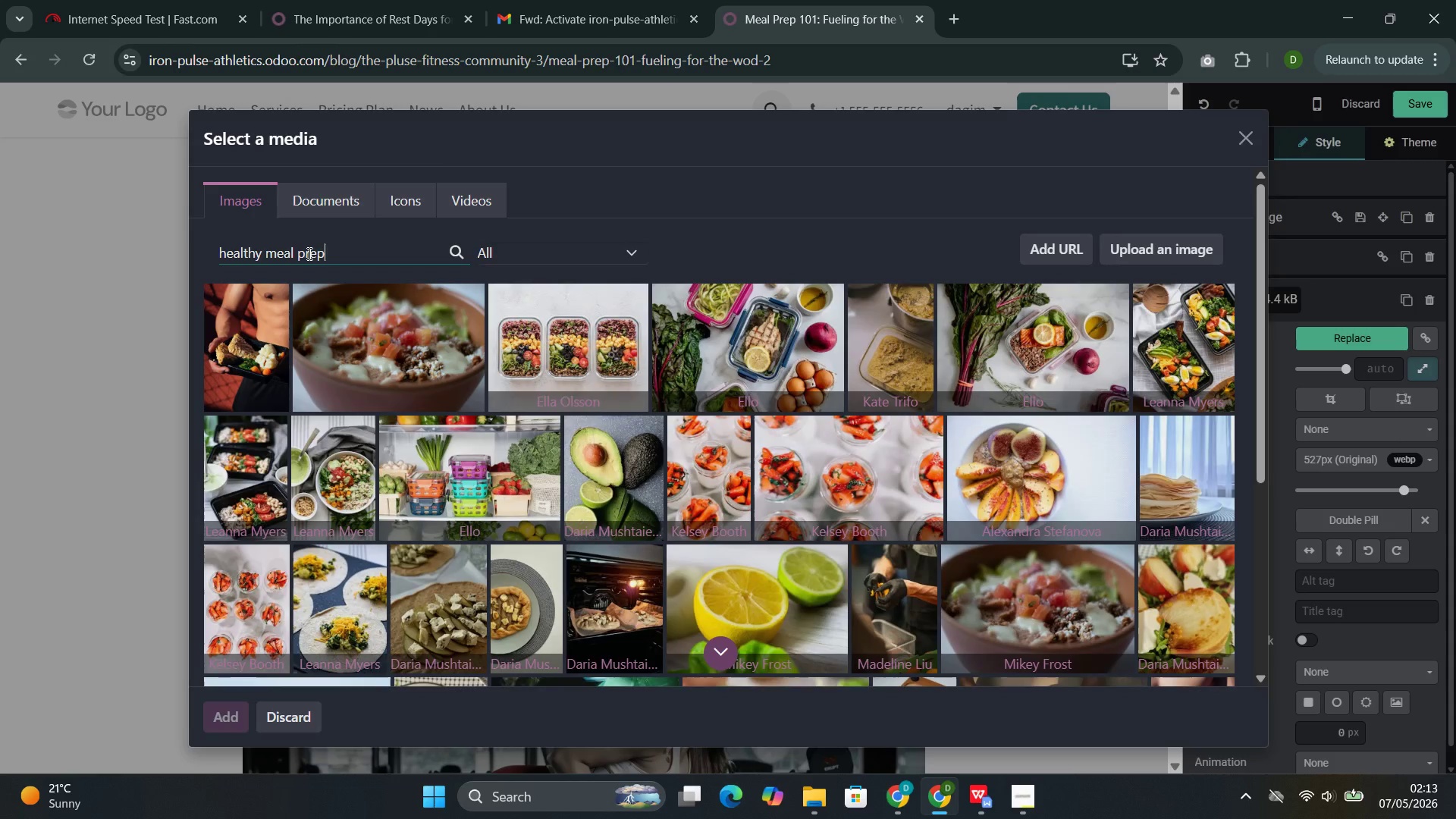 
left_click([1188, 419])
 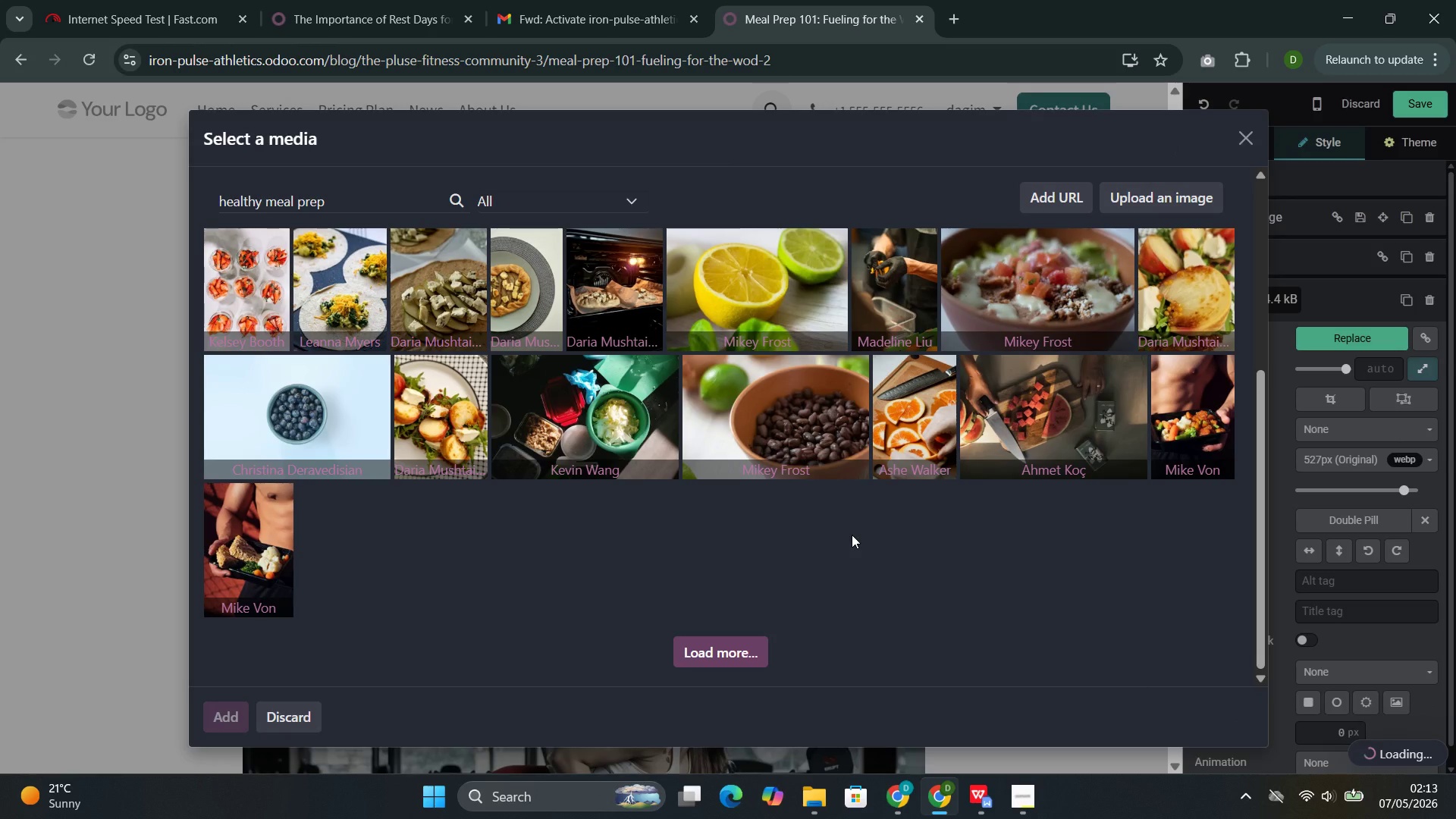 
wait(11.16)
 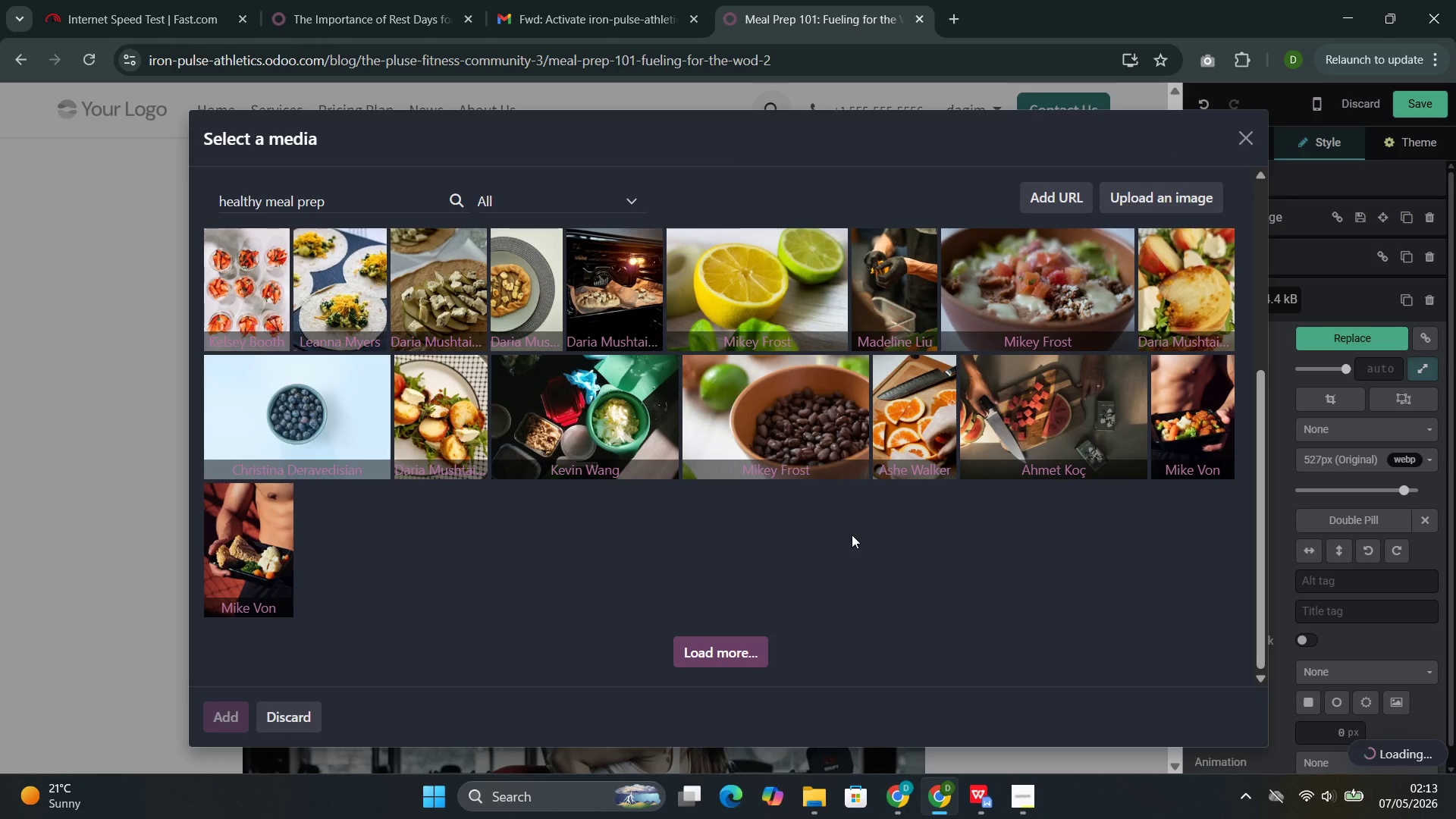 
left_click([1426, 526])
 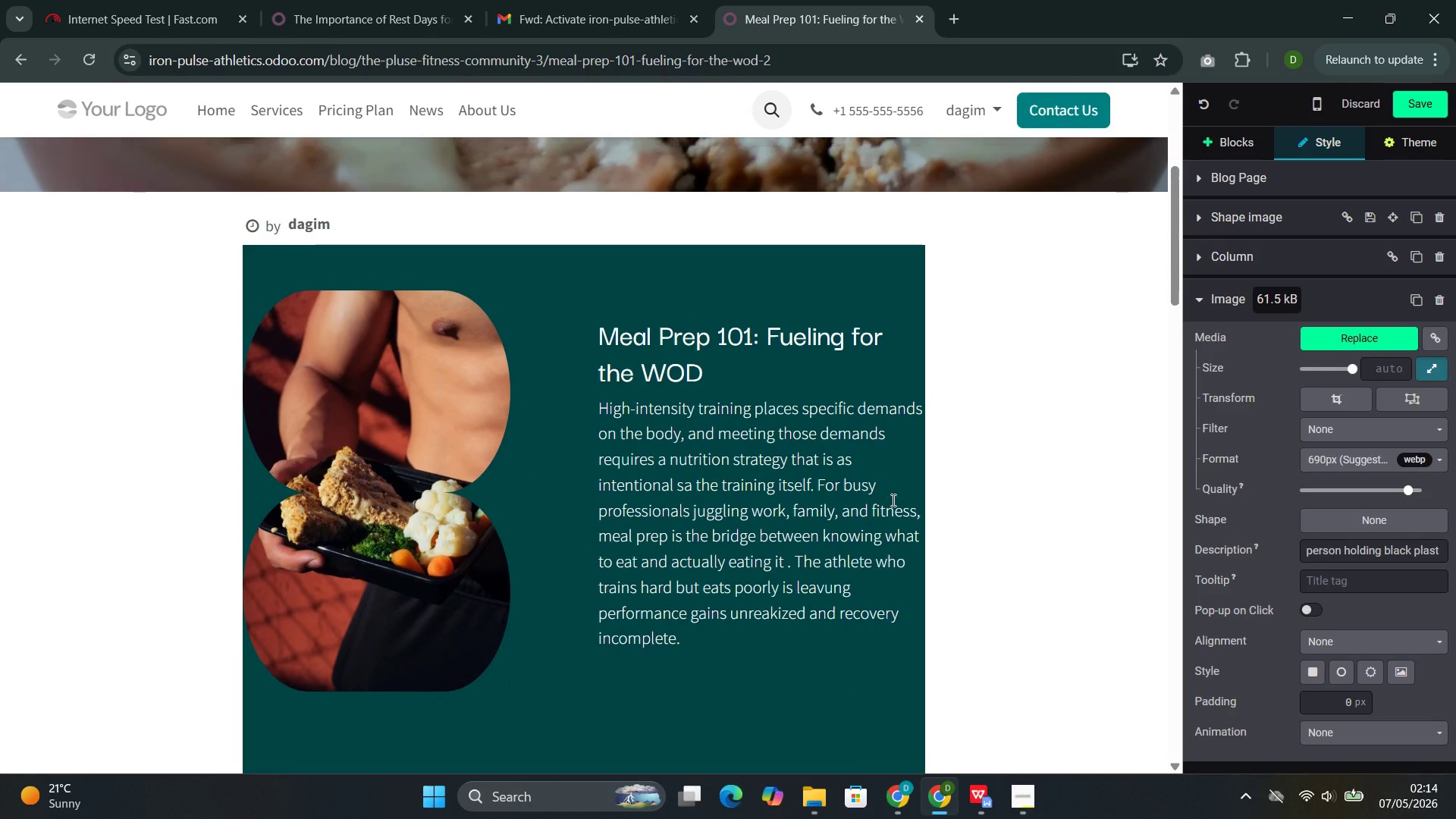 
left_click([422, 517])
 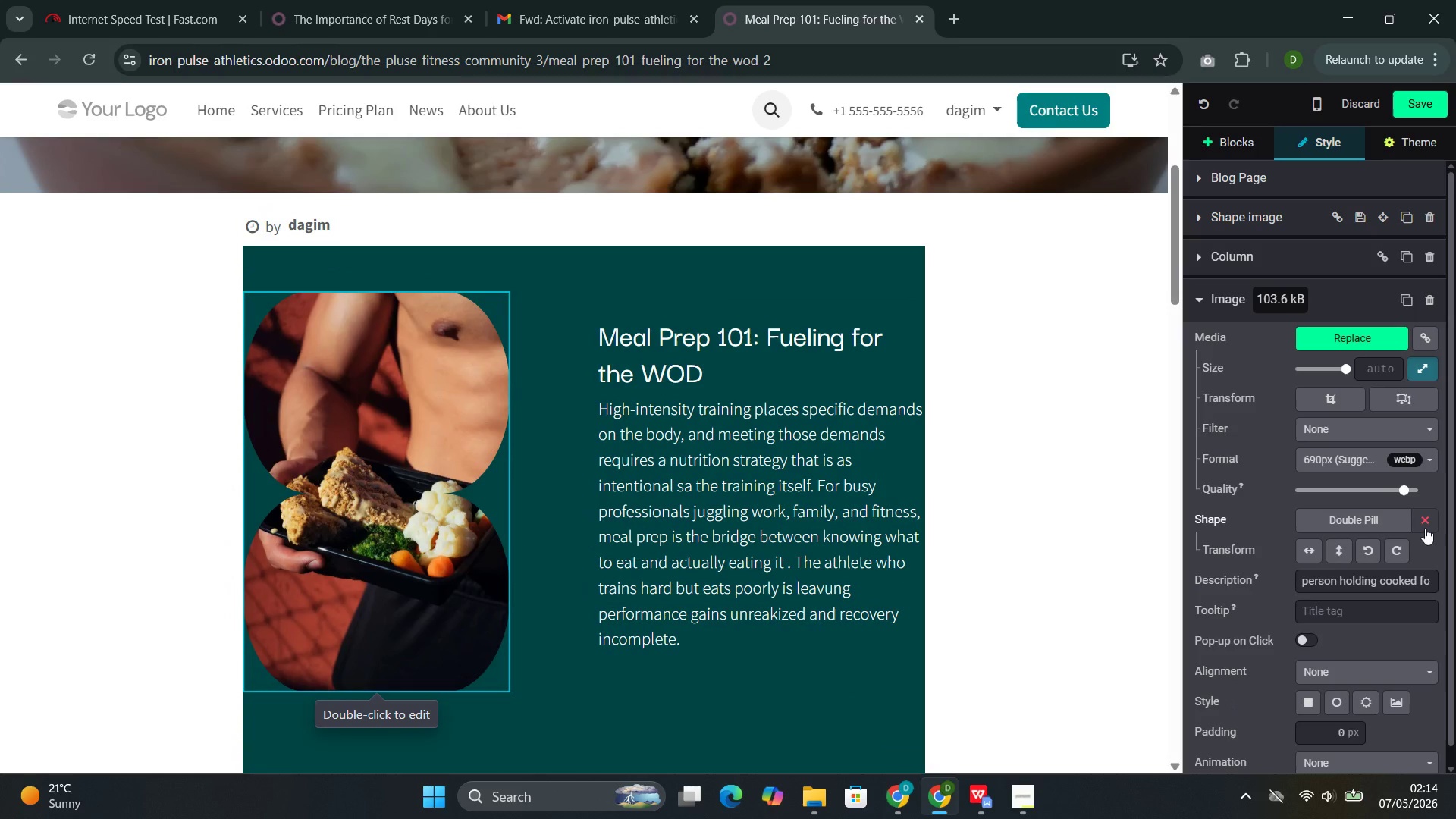 
left_click([1424, 526])
 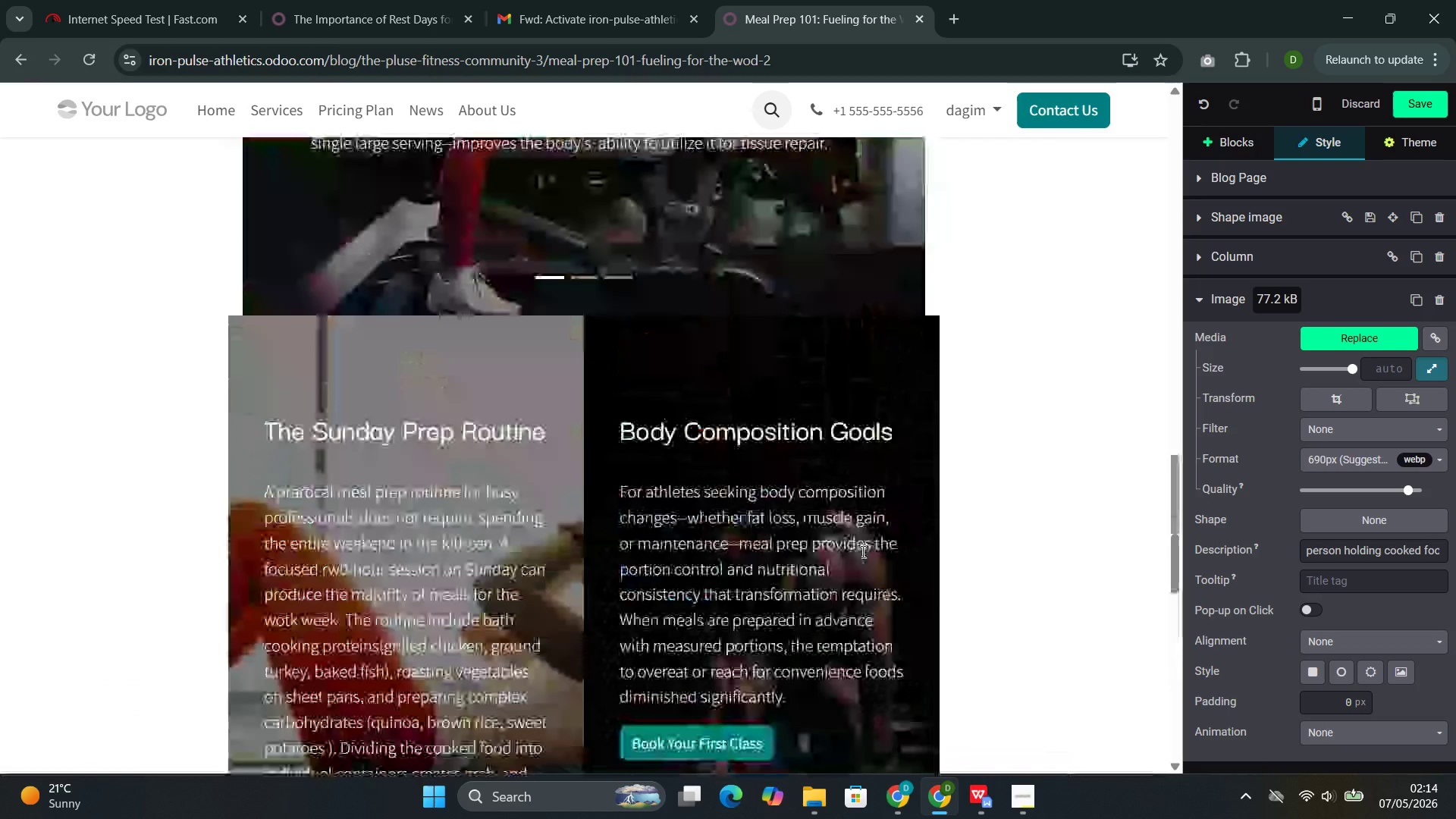 
wait(5.38)
 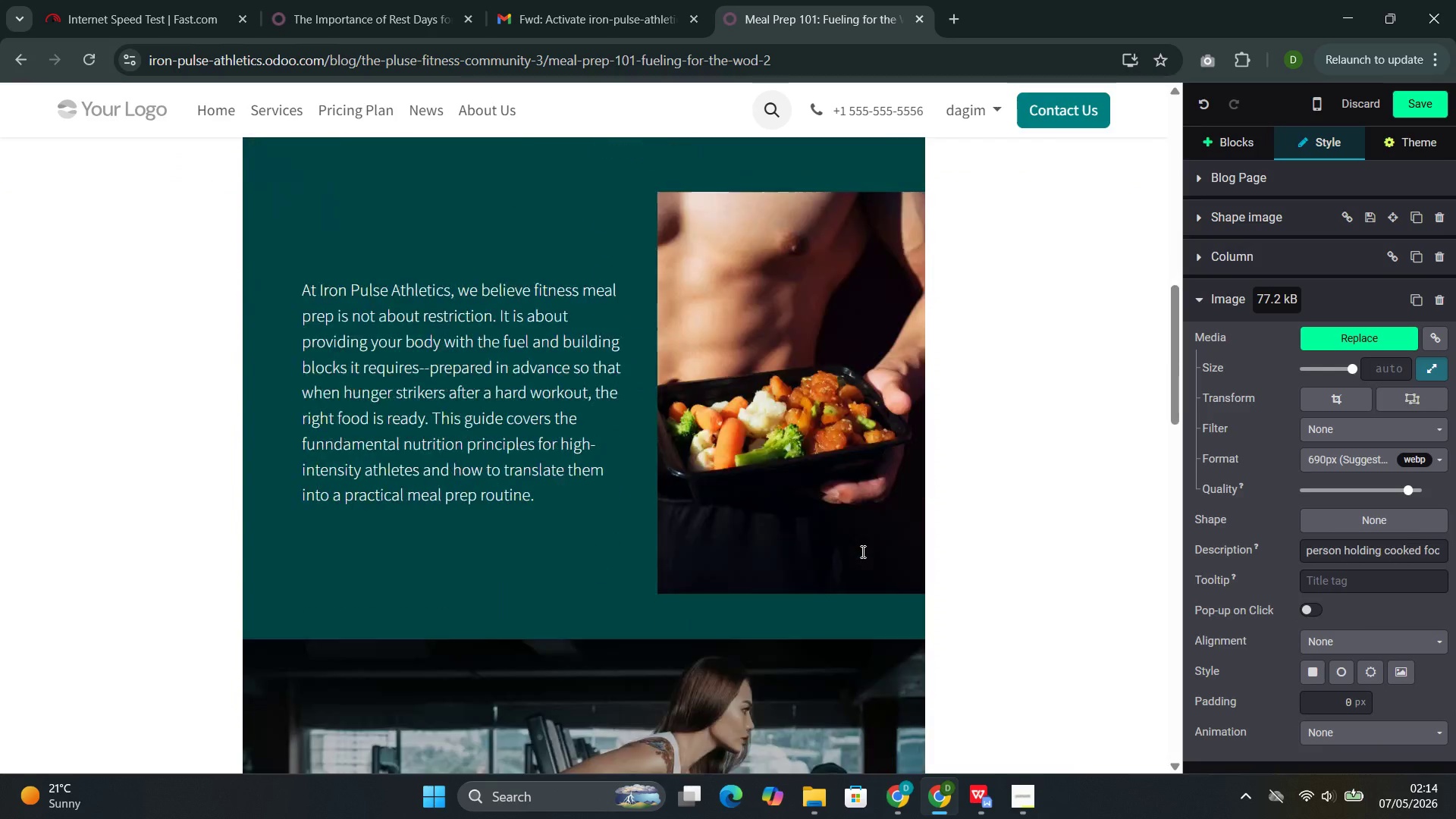 
left_click([733, 457])
 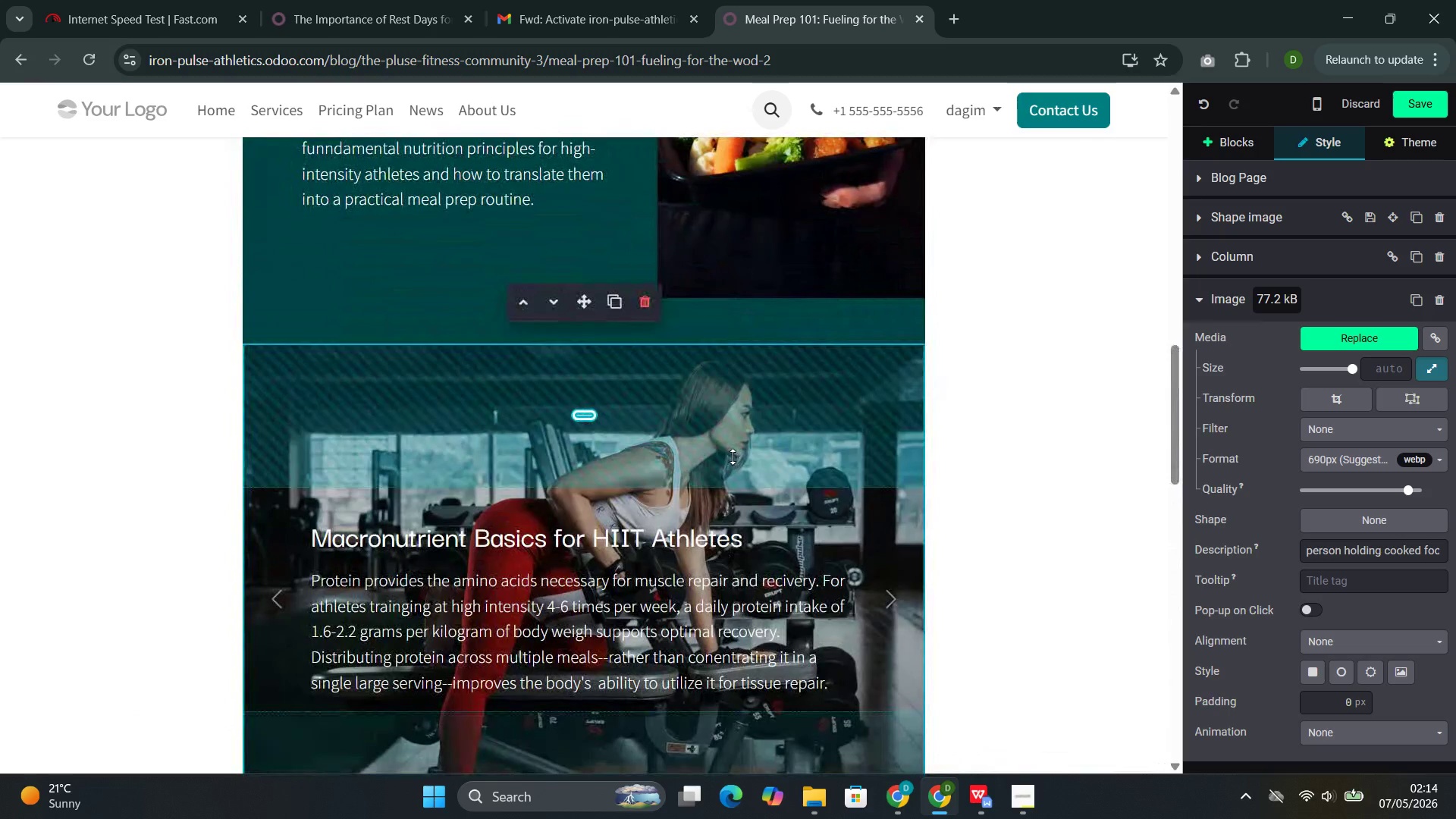 
double_click([733, 457])
 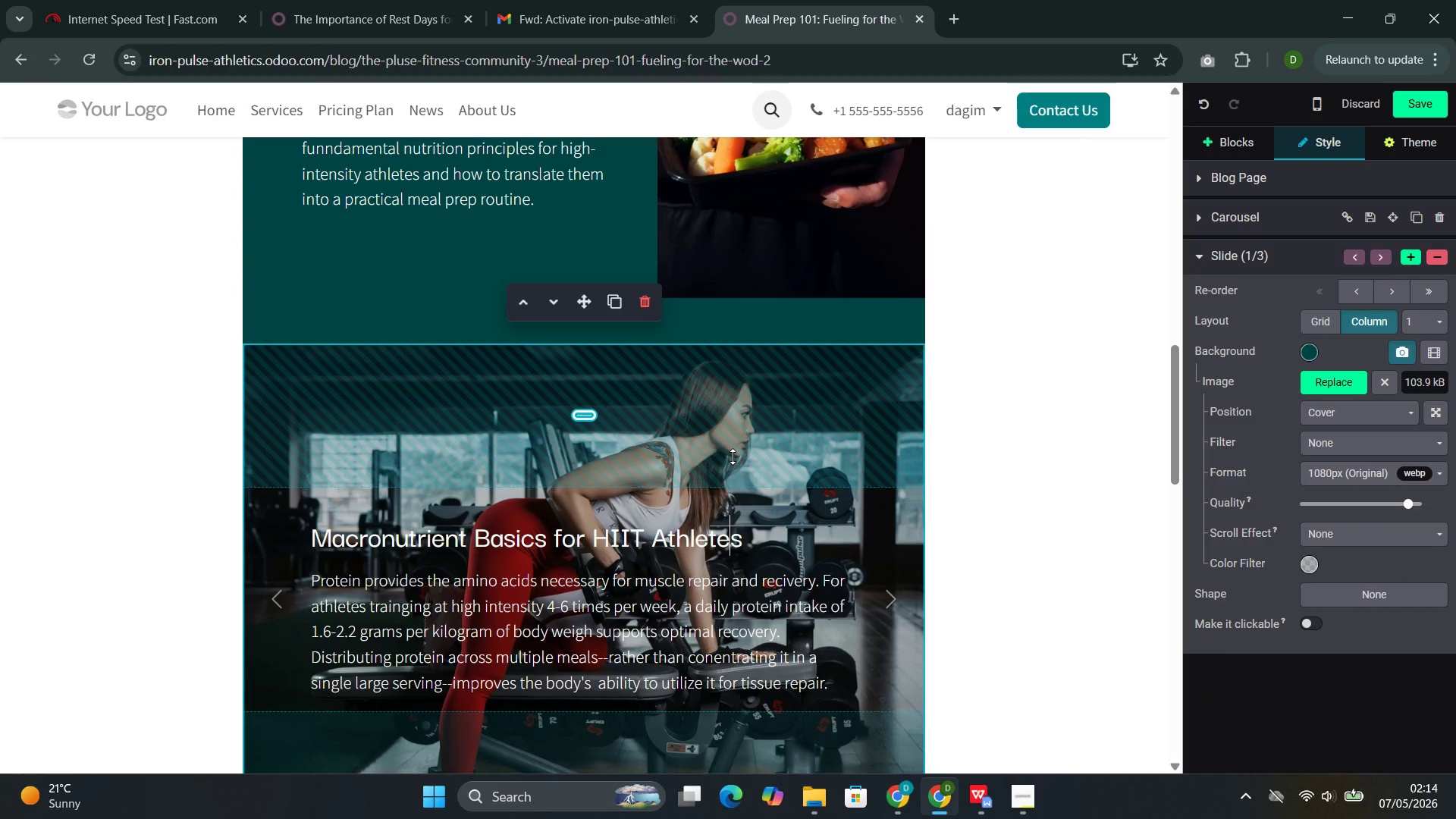 
wait(11.31)
 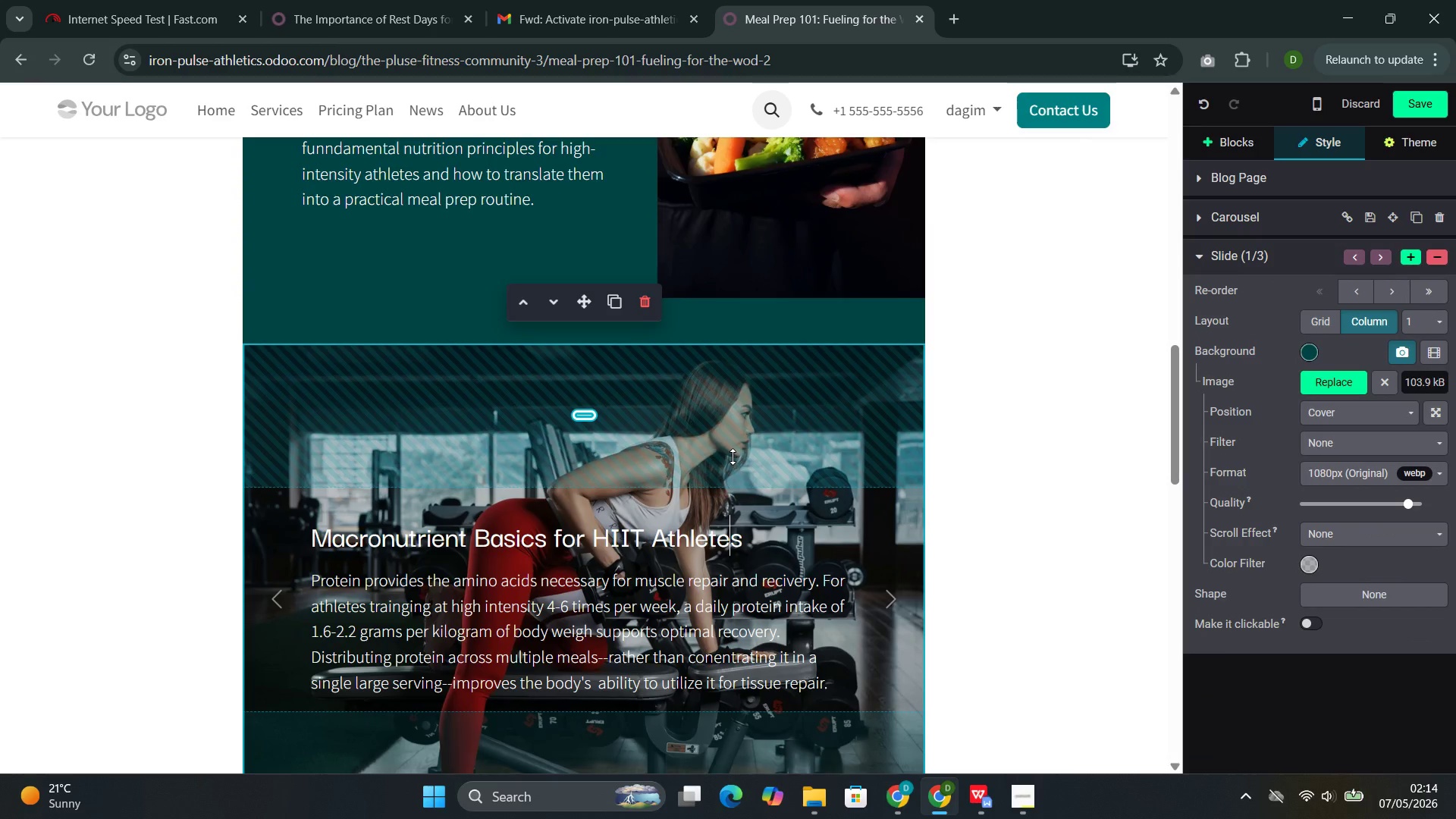 
left_click([1338, 380])
 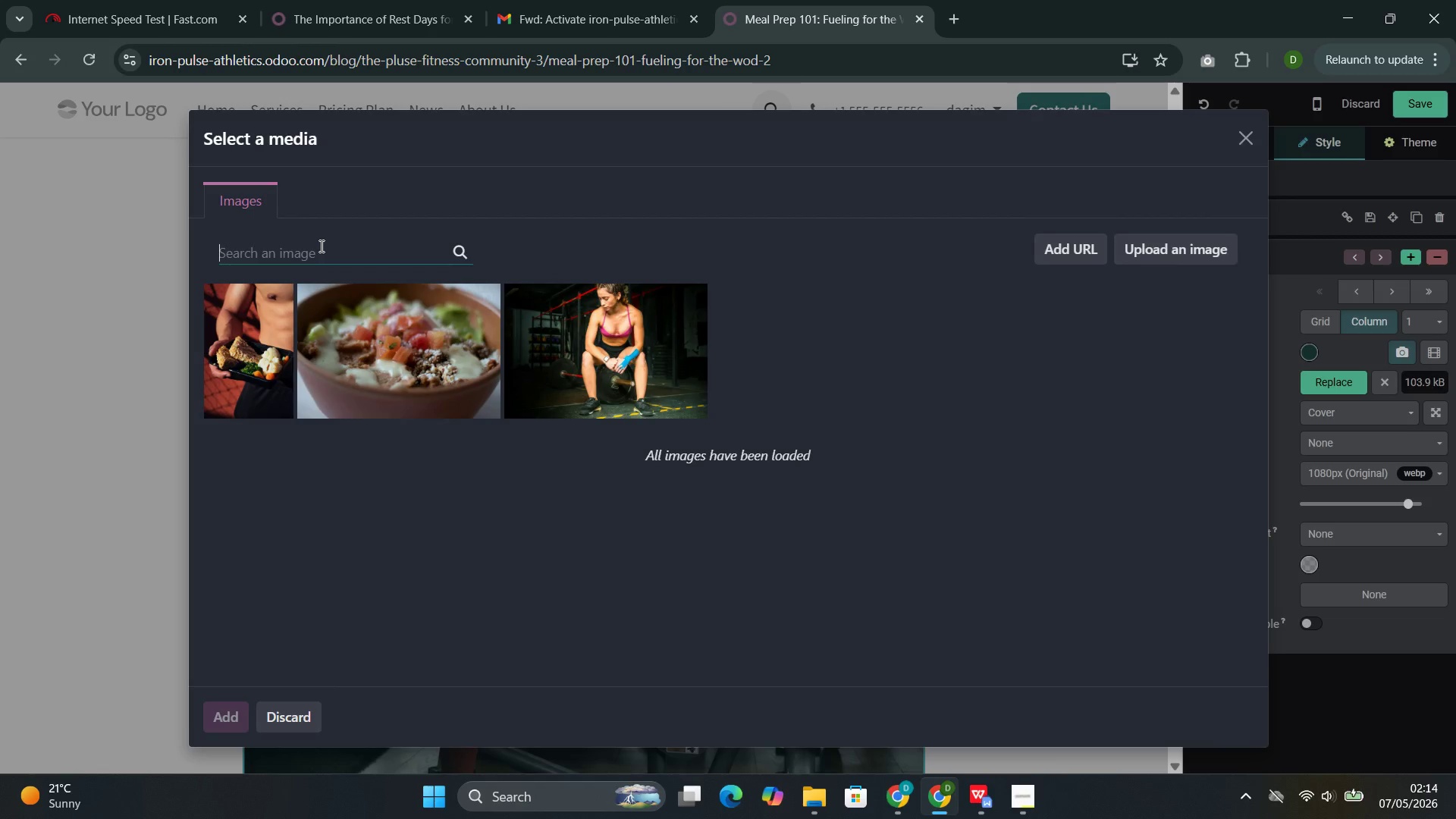 
left_click([321, 249])
 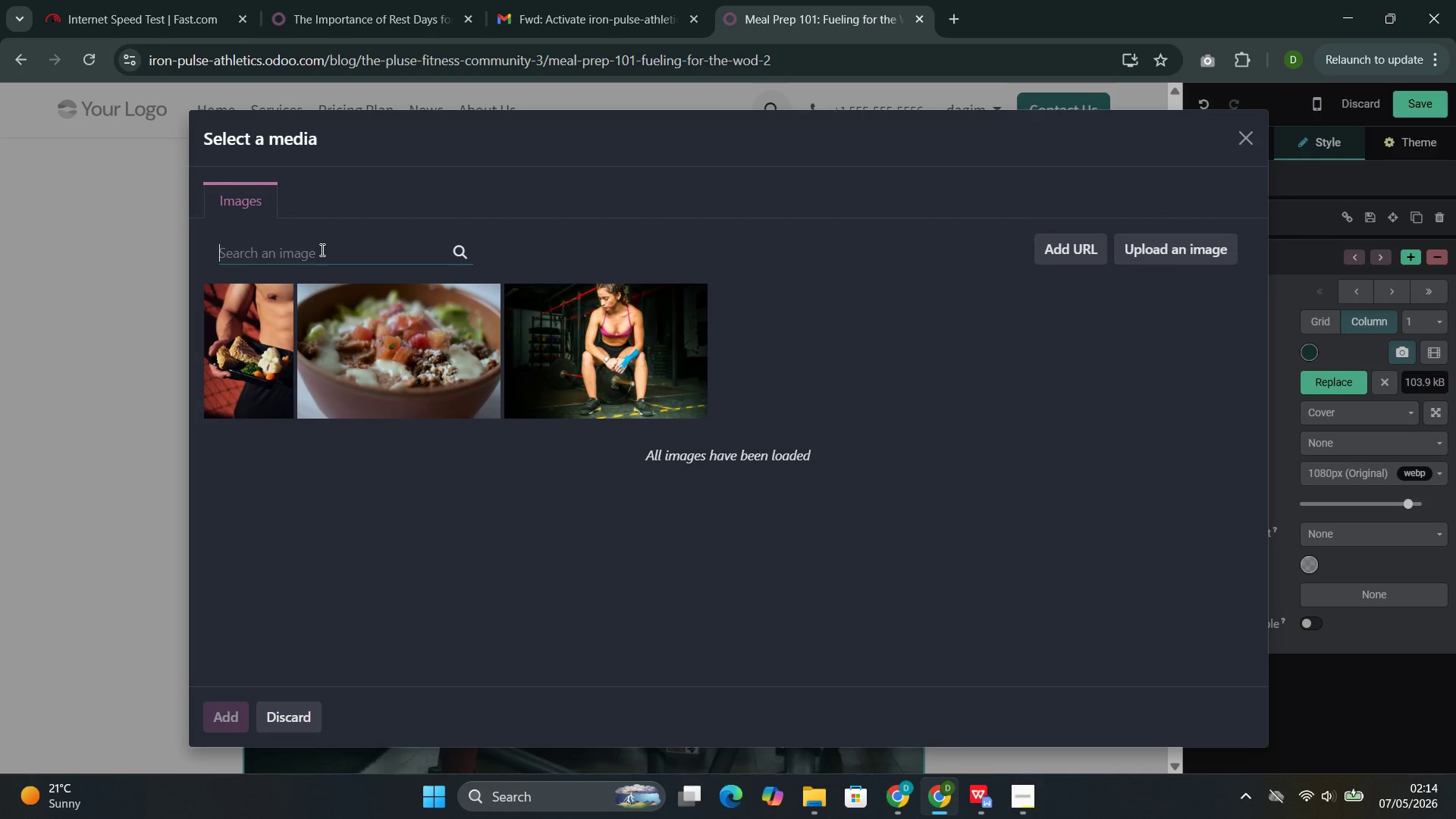 
type(meal per==)
key(Backspace)
key(Backspace)
key(Backspace)
key(Backspace)
 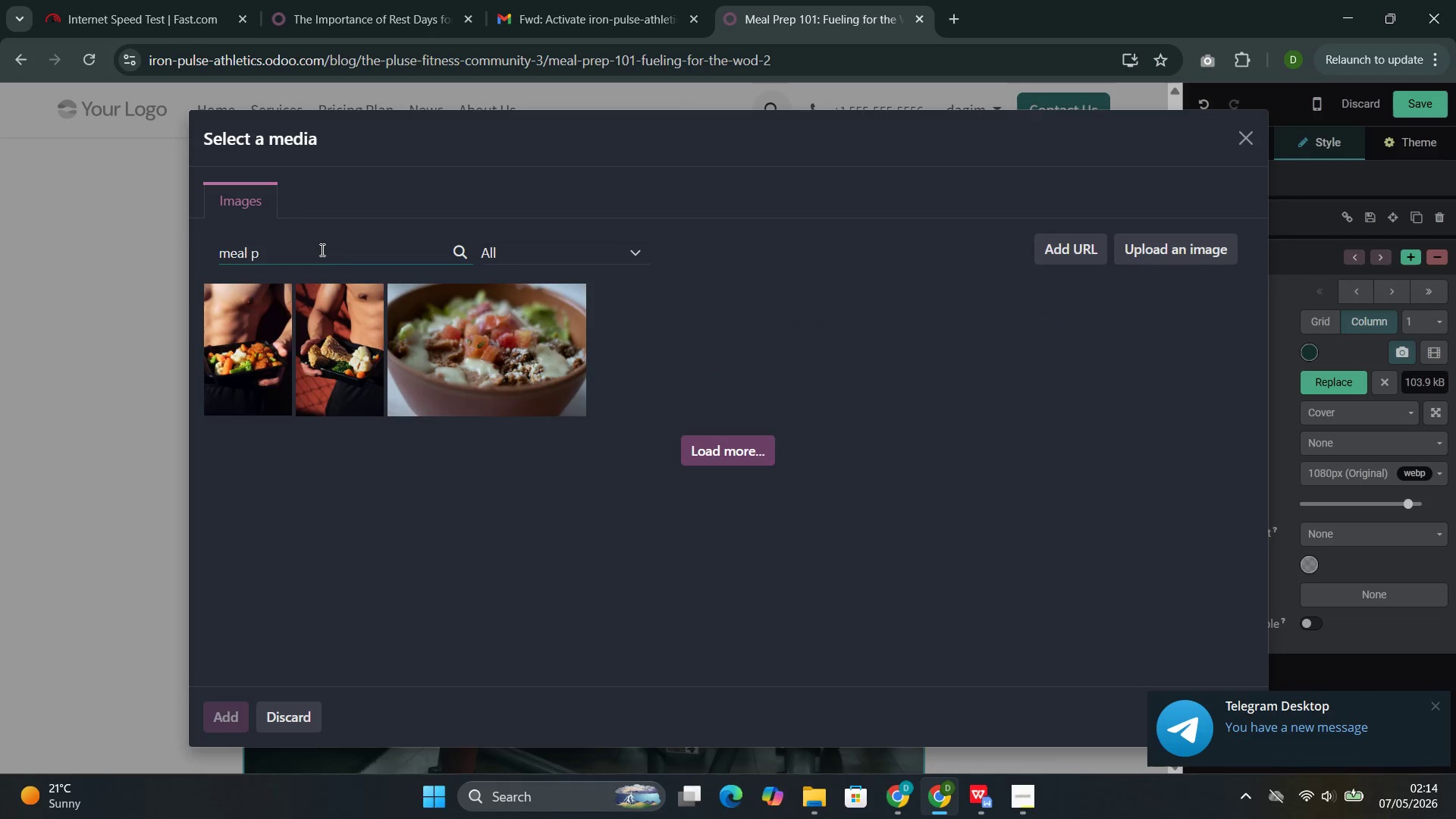 
type(rep)
 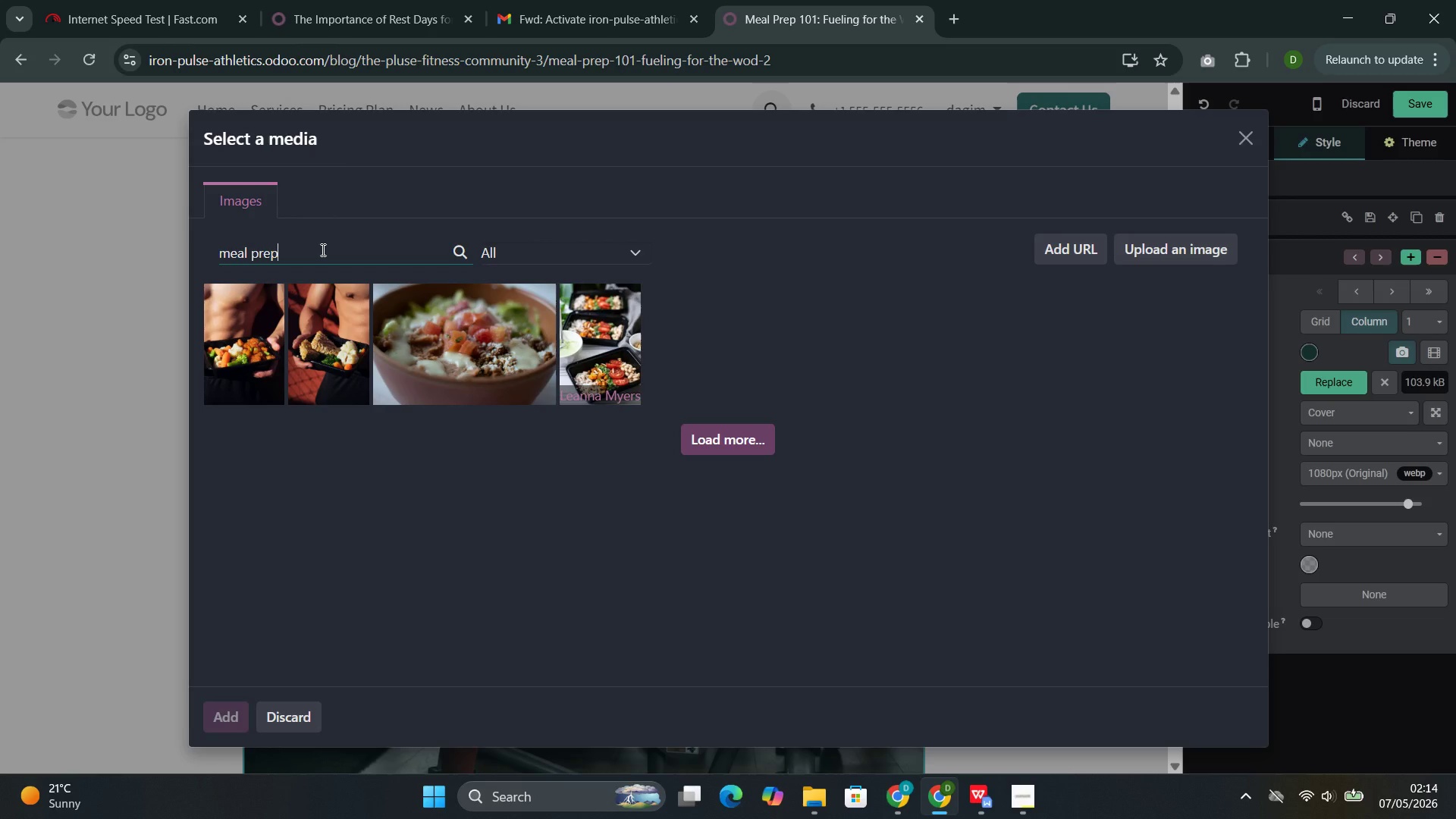 
wait(17.74)
 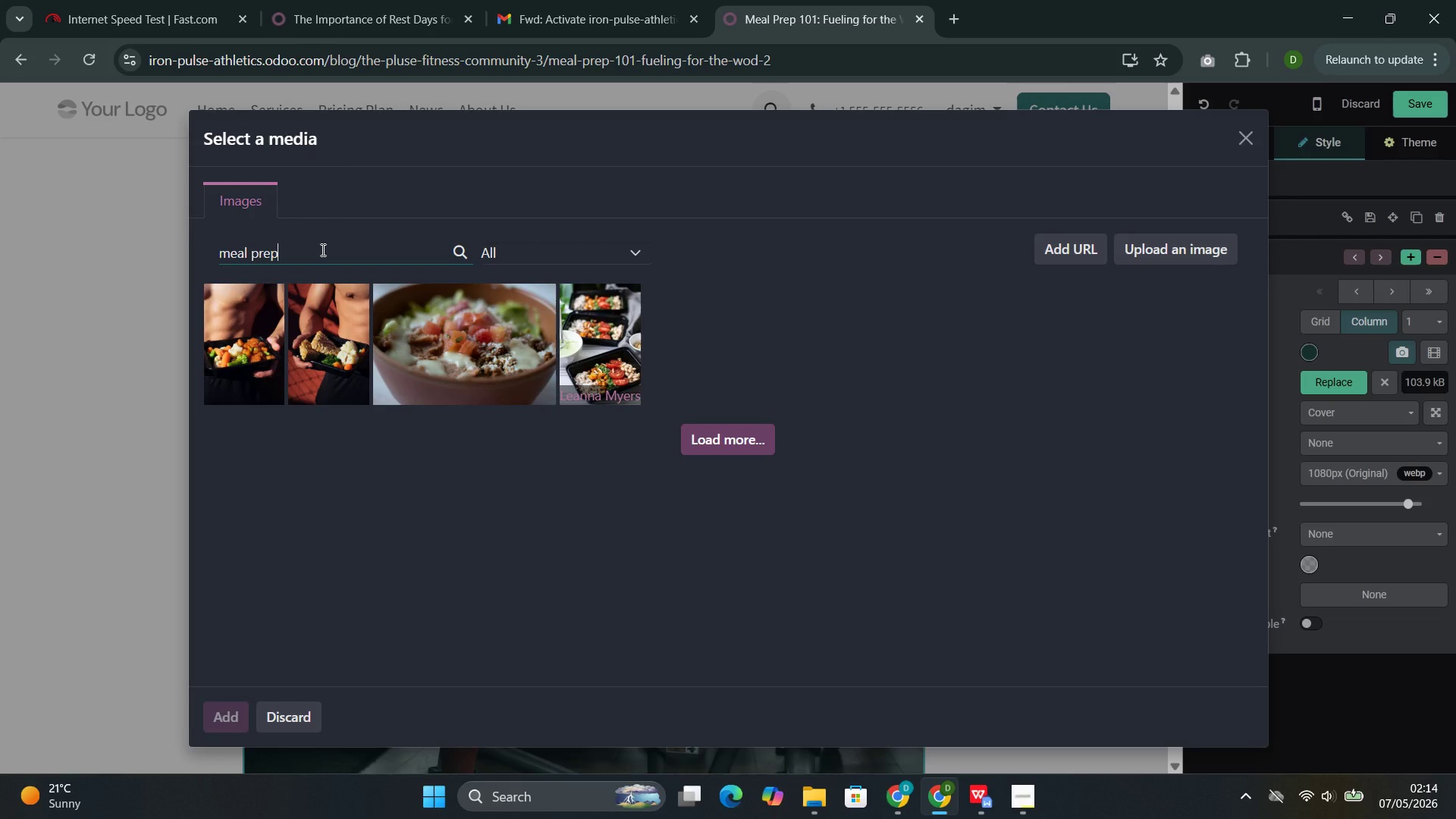 
hold_key(key=ShiftRight, duration=0.42)
 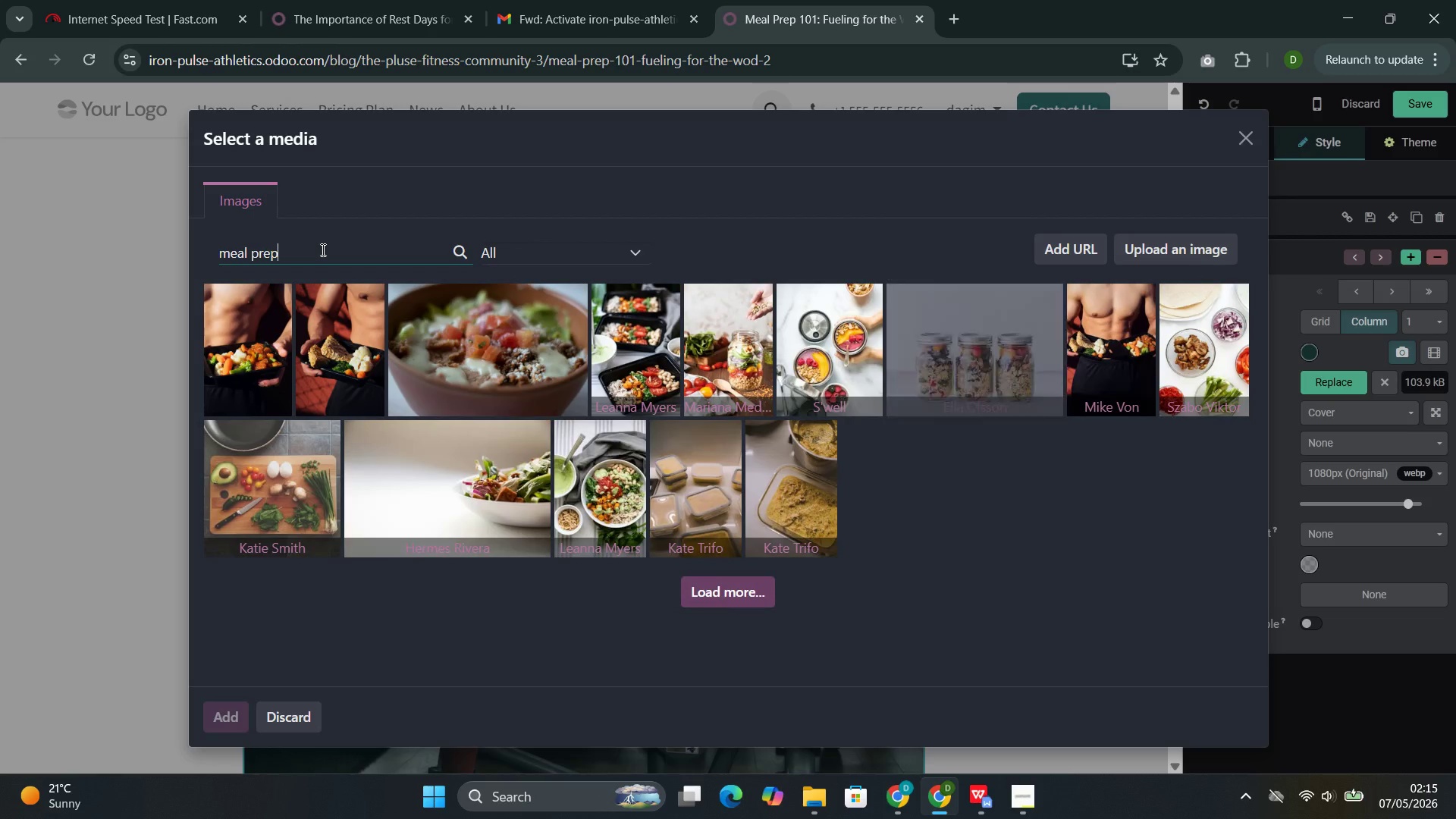 
wait(17.81)
 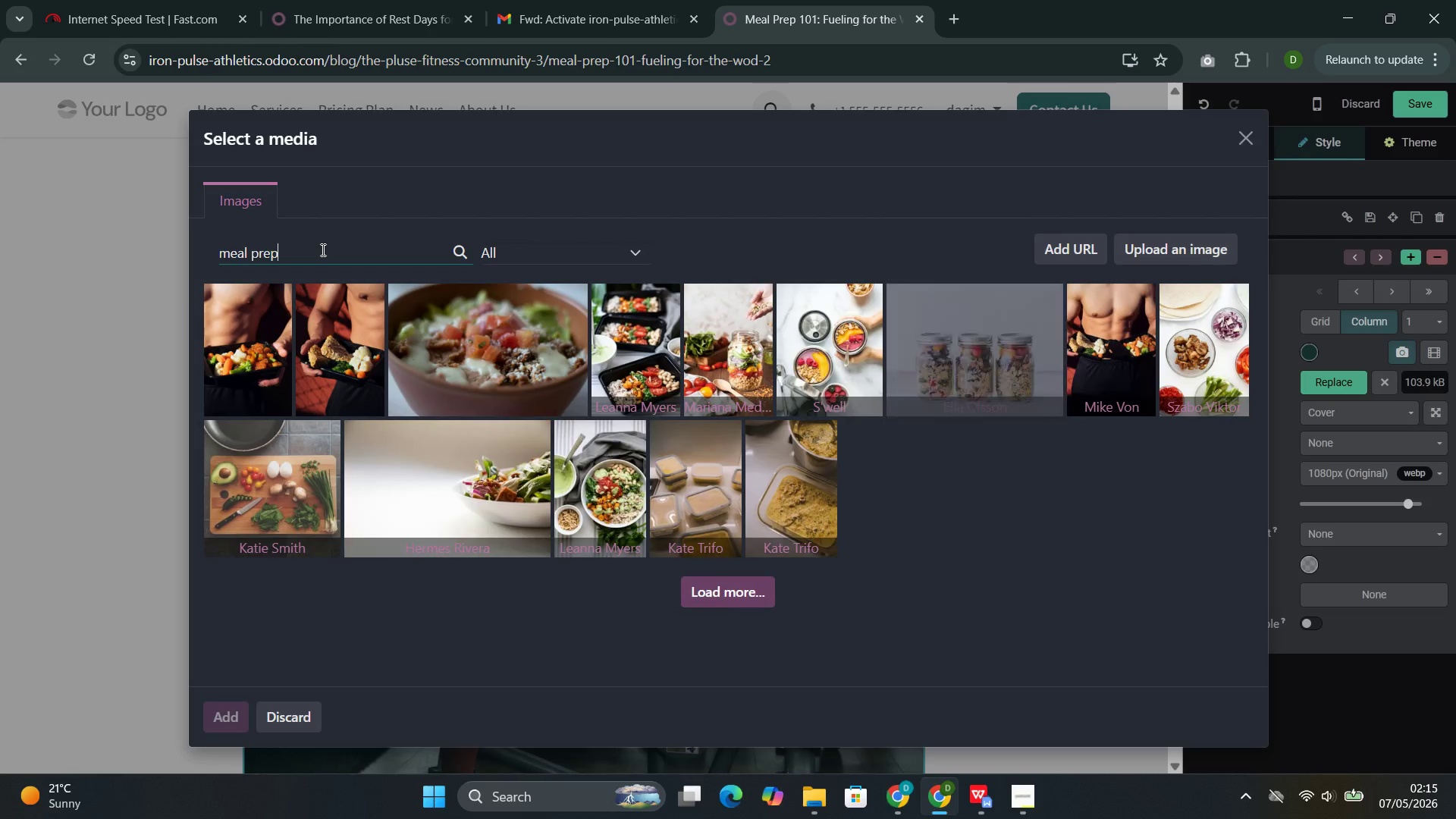 
mouse_move([419, 538])
 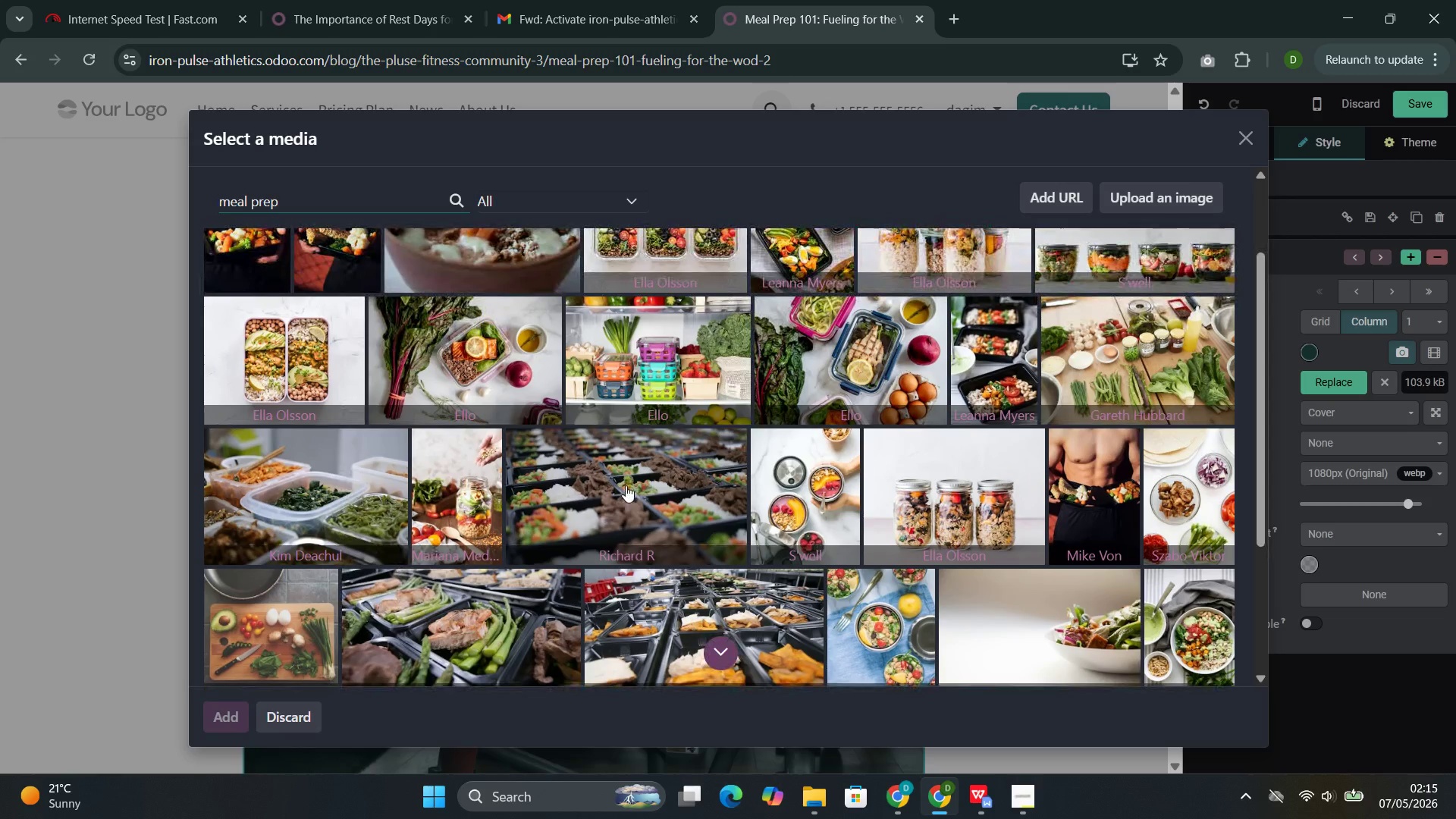 
left_click([626, 485])
 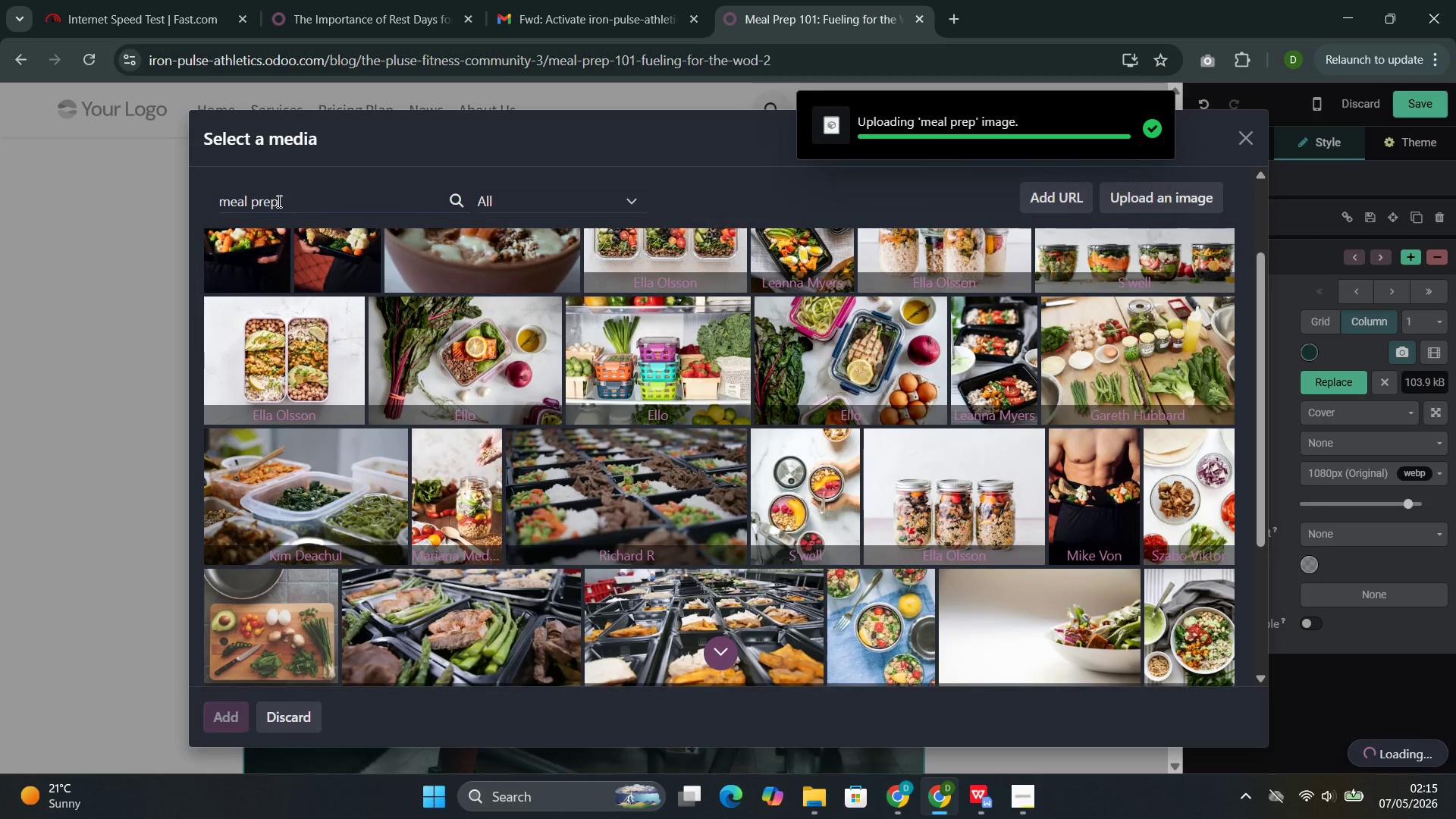 
double_click([256, 200])
 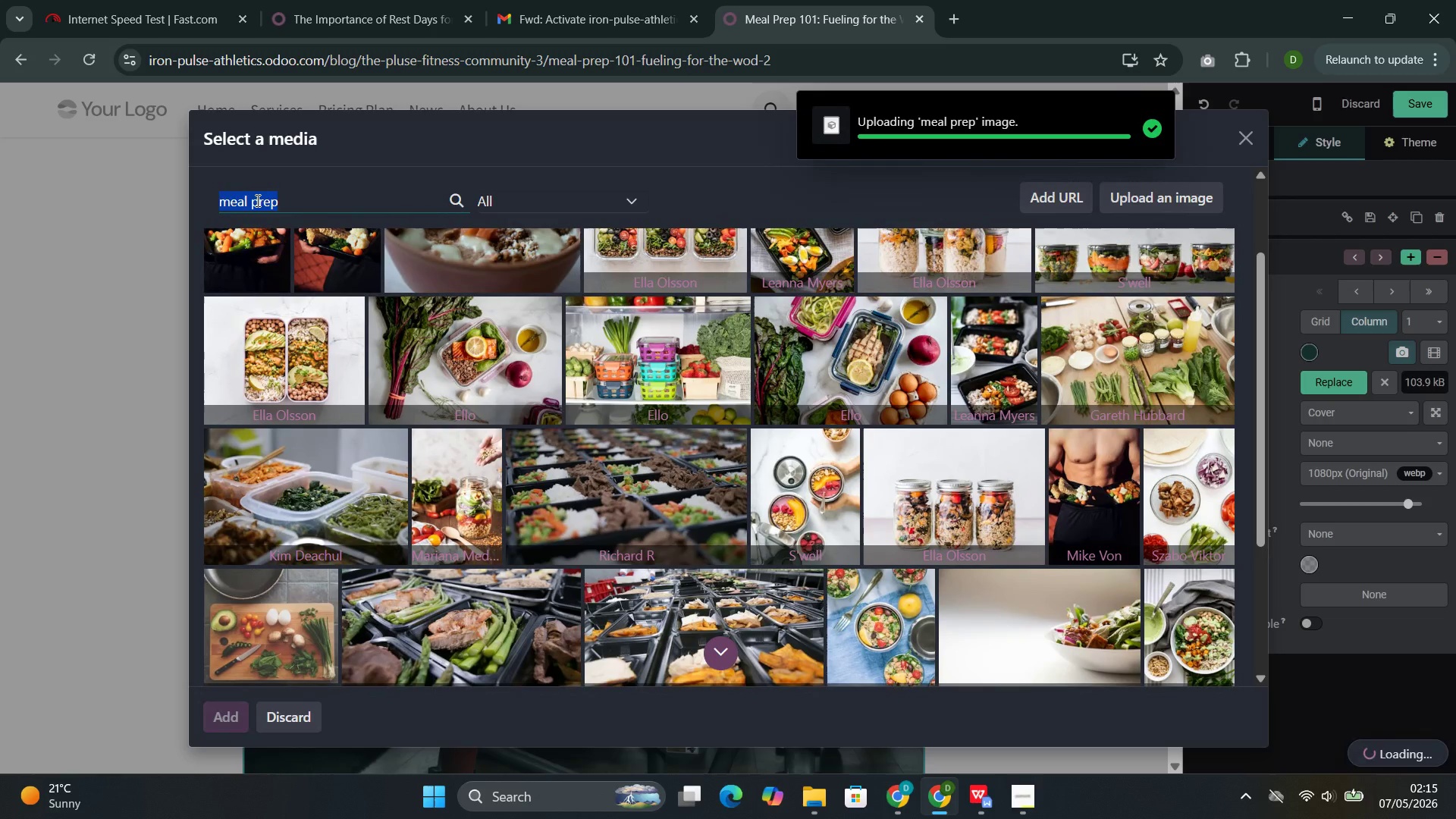 
triple_click([256, 200])
 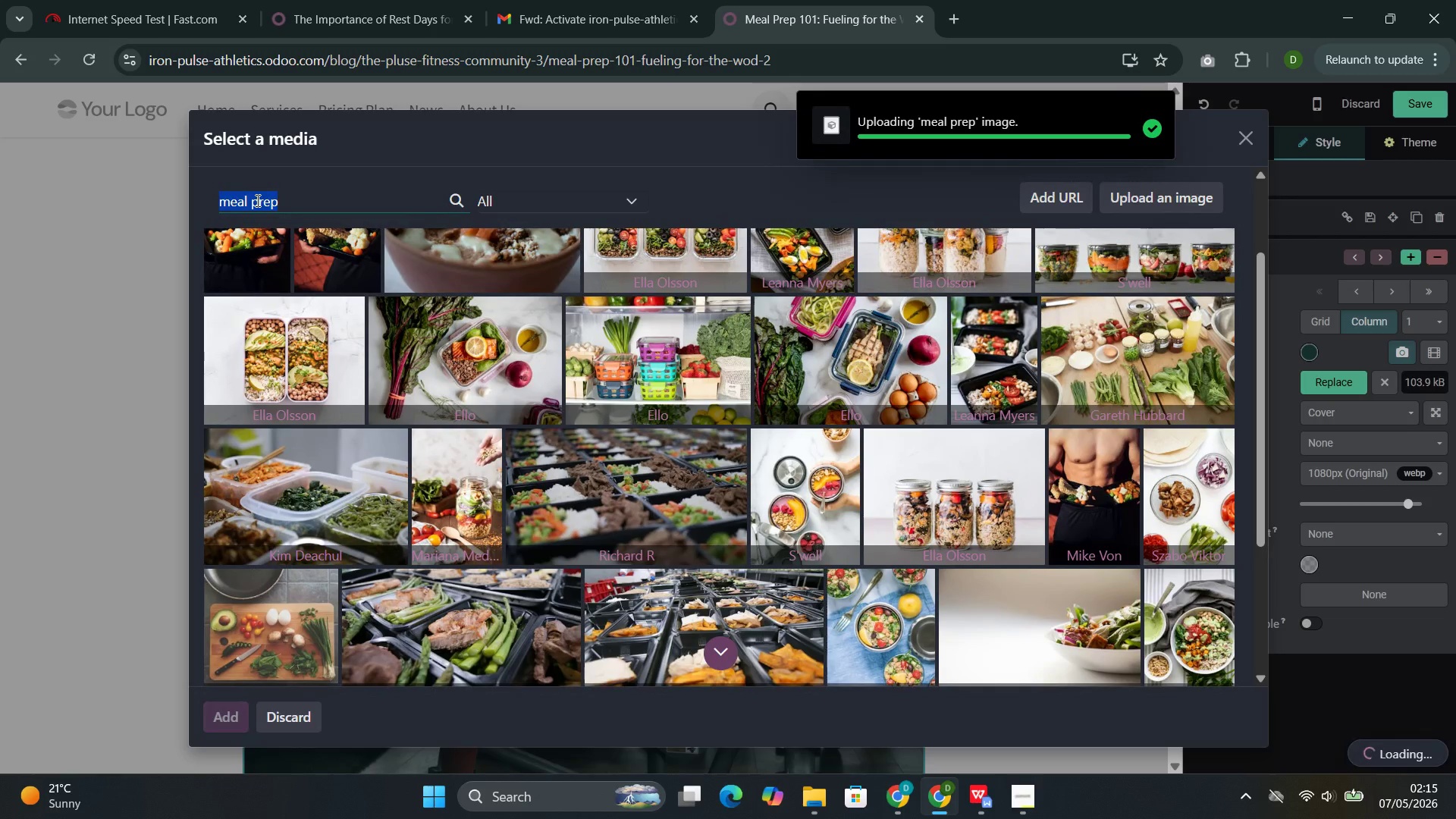 
key(Control+C)
 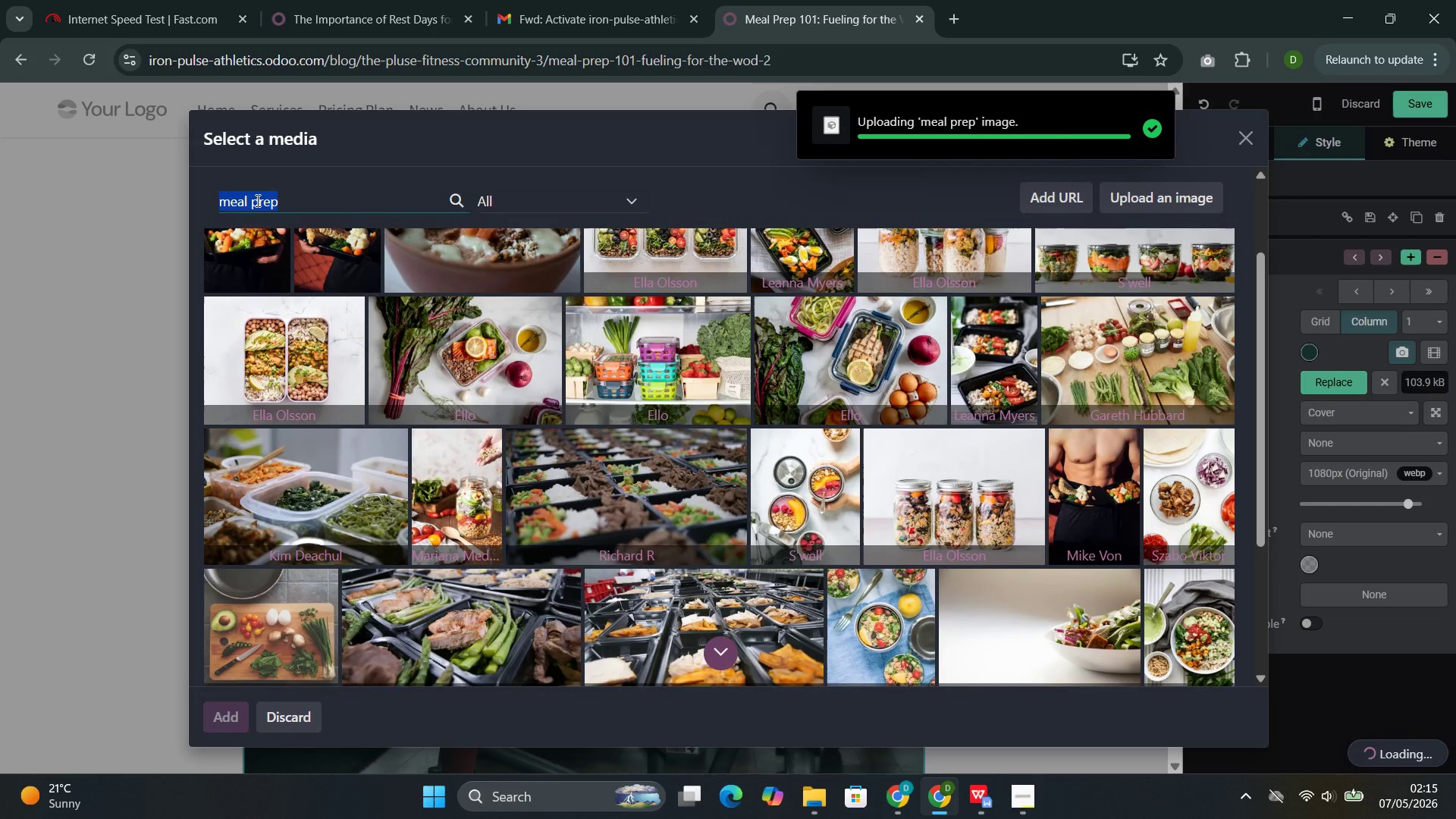 
key(Control+C)
 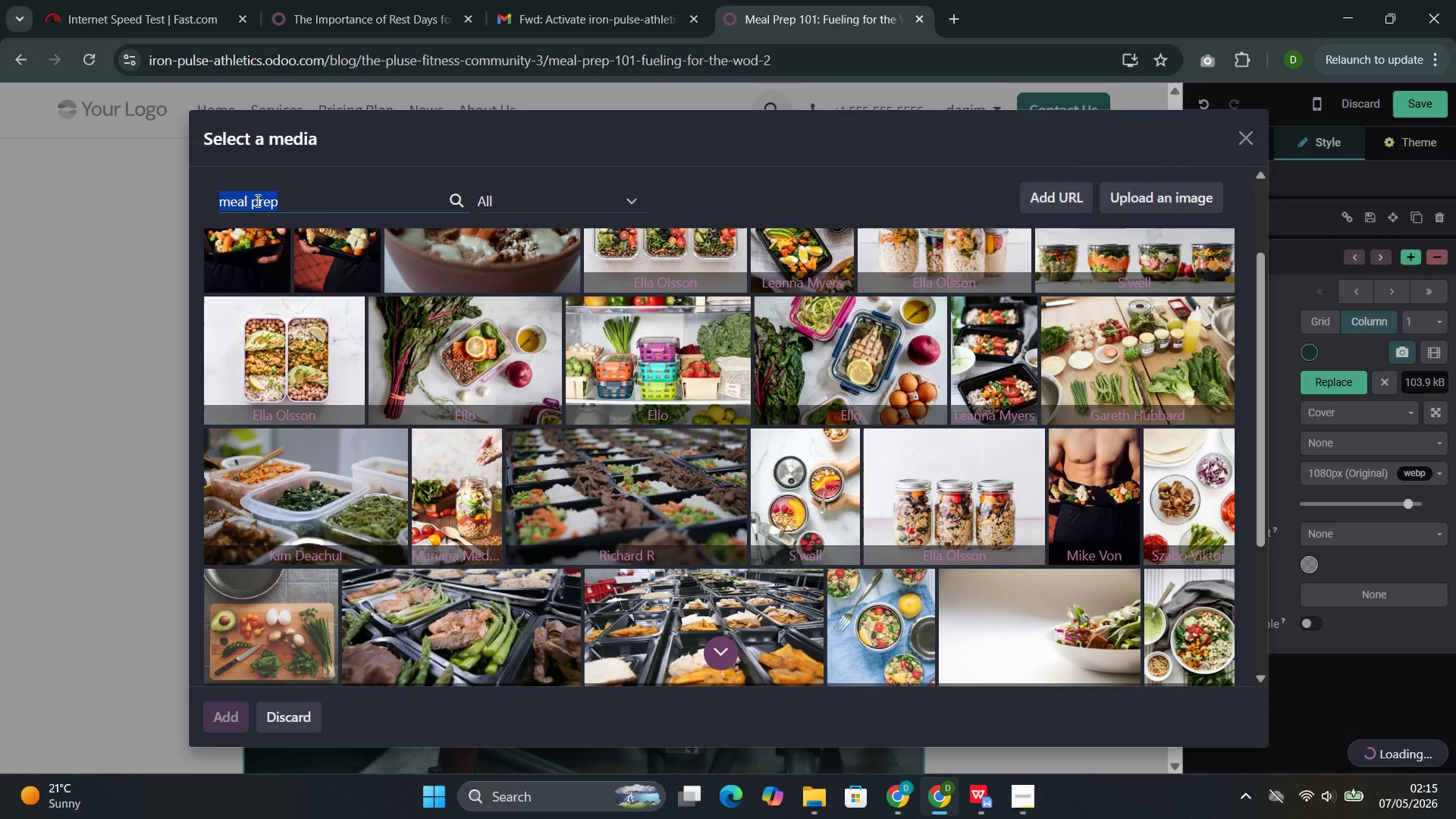 
mouse_move([576, 389])
 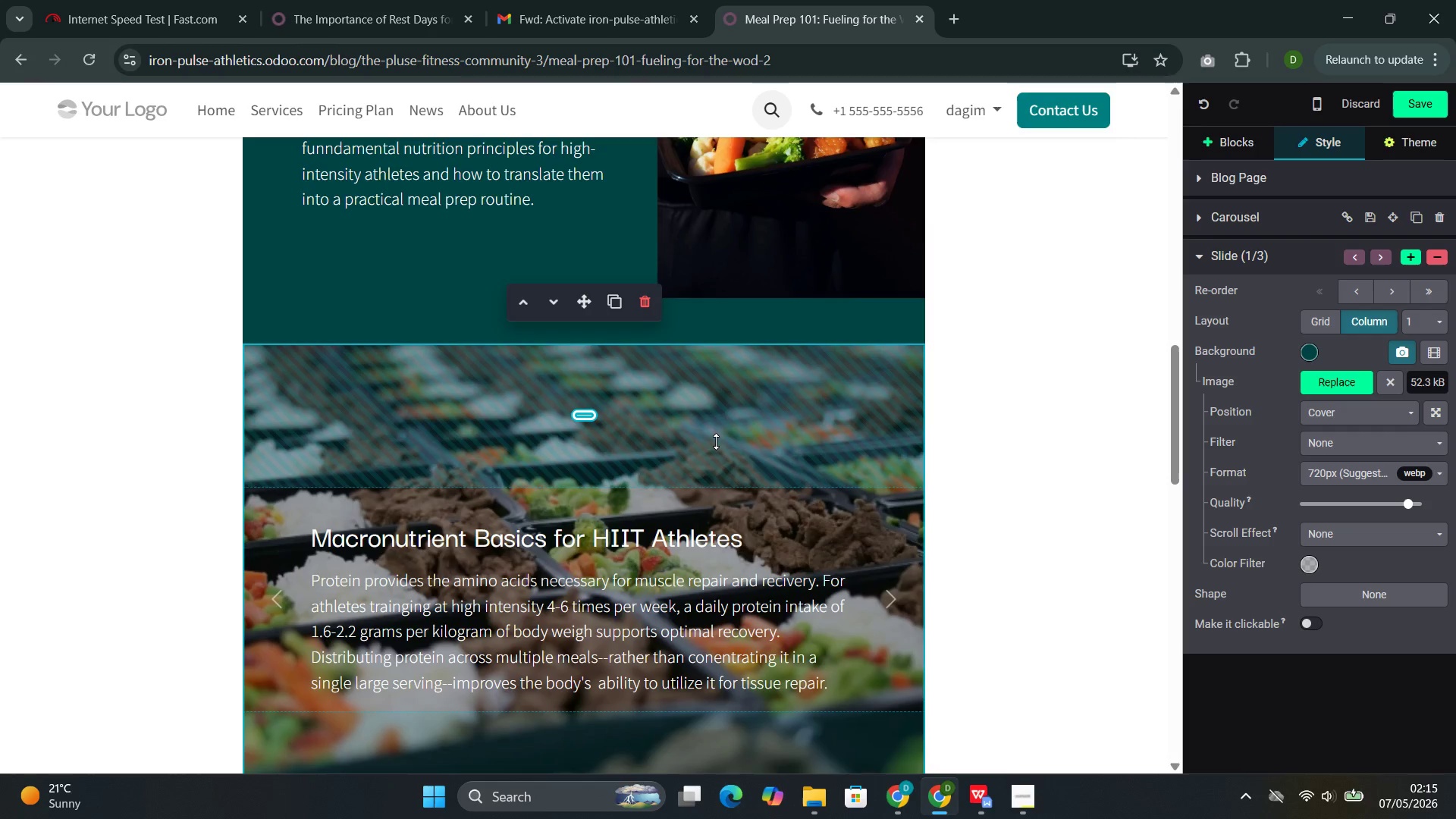 
wait(7.97)
 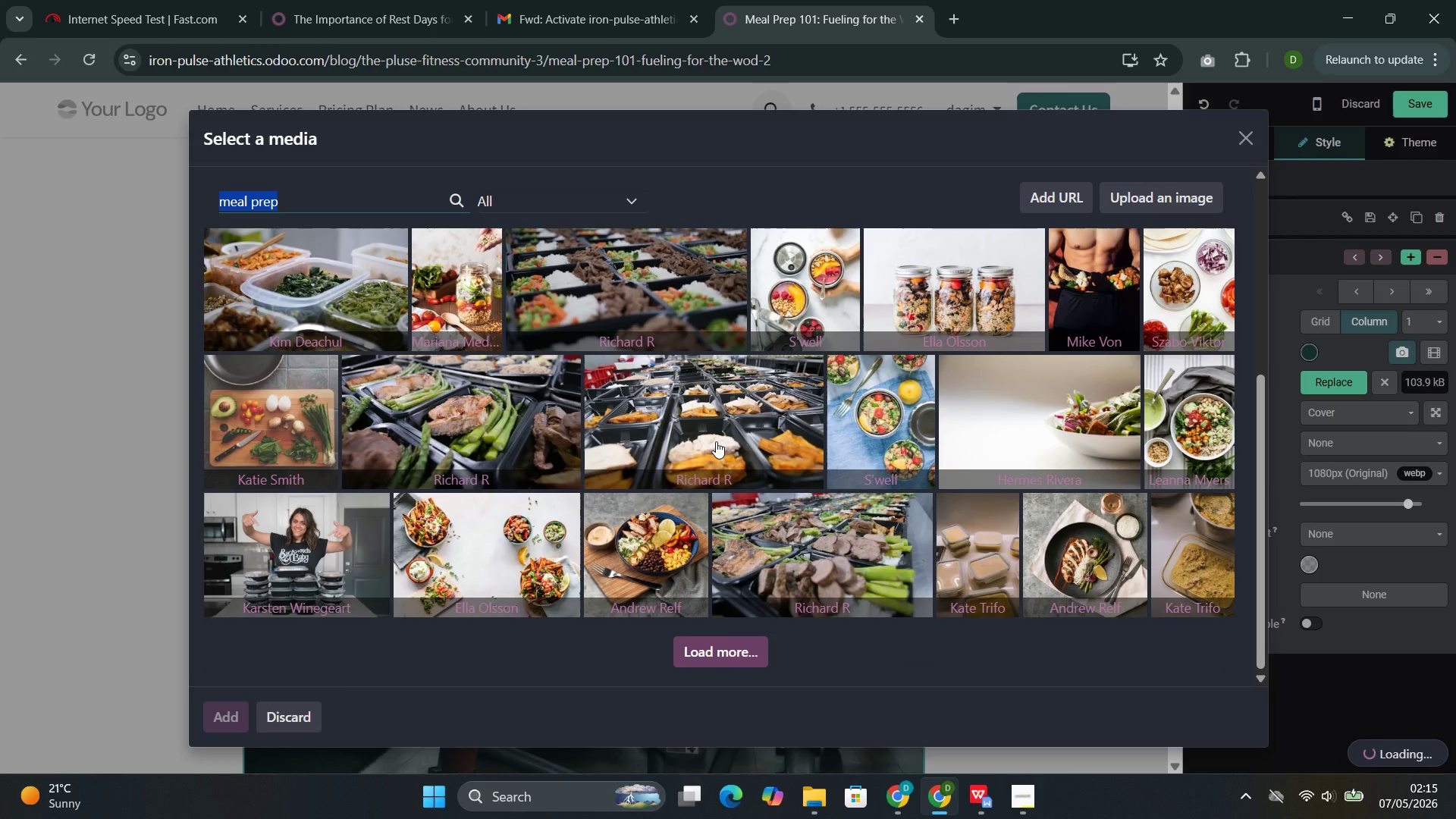 
left_click([907, 502])
 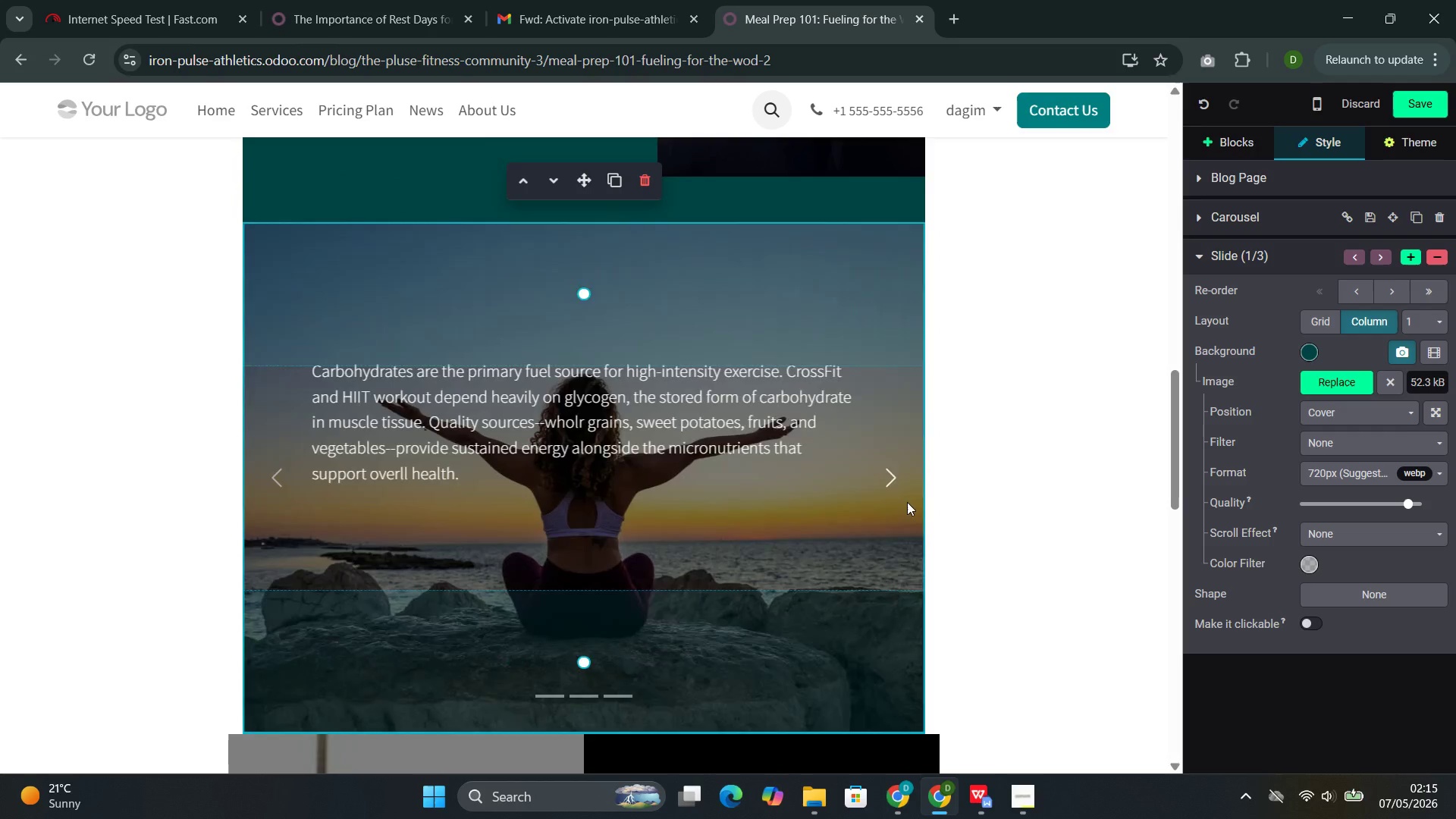 
left_click([907, 502])
 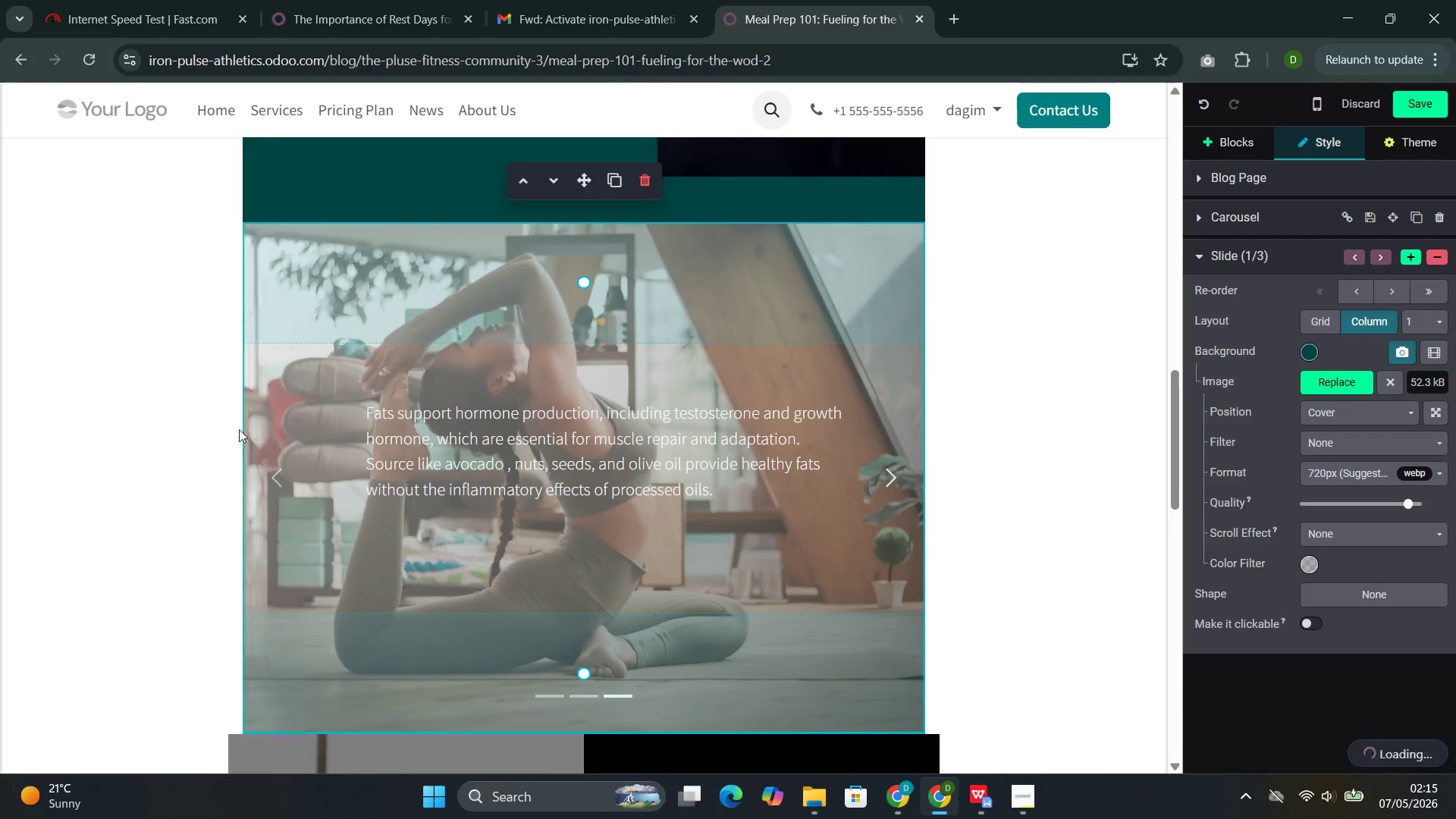 
left_click([281, 454])
 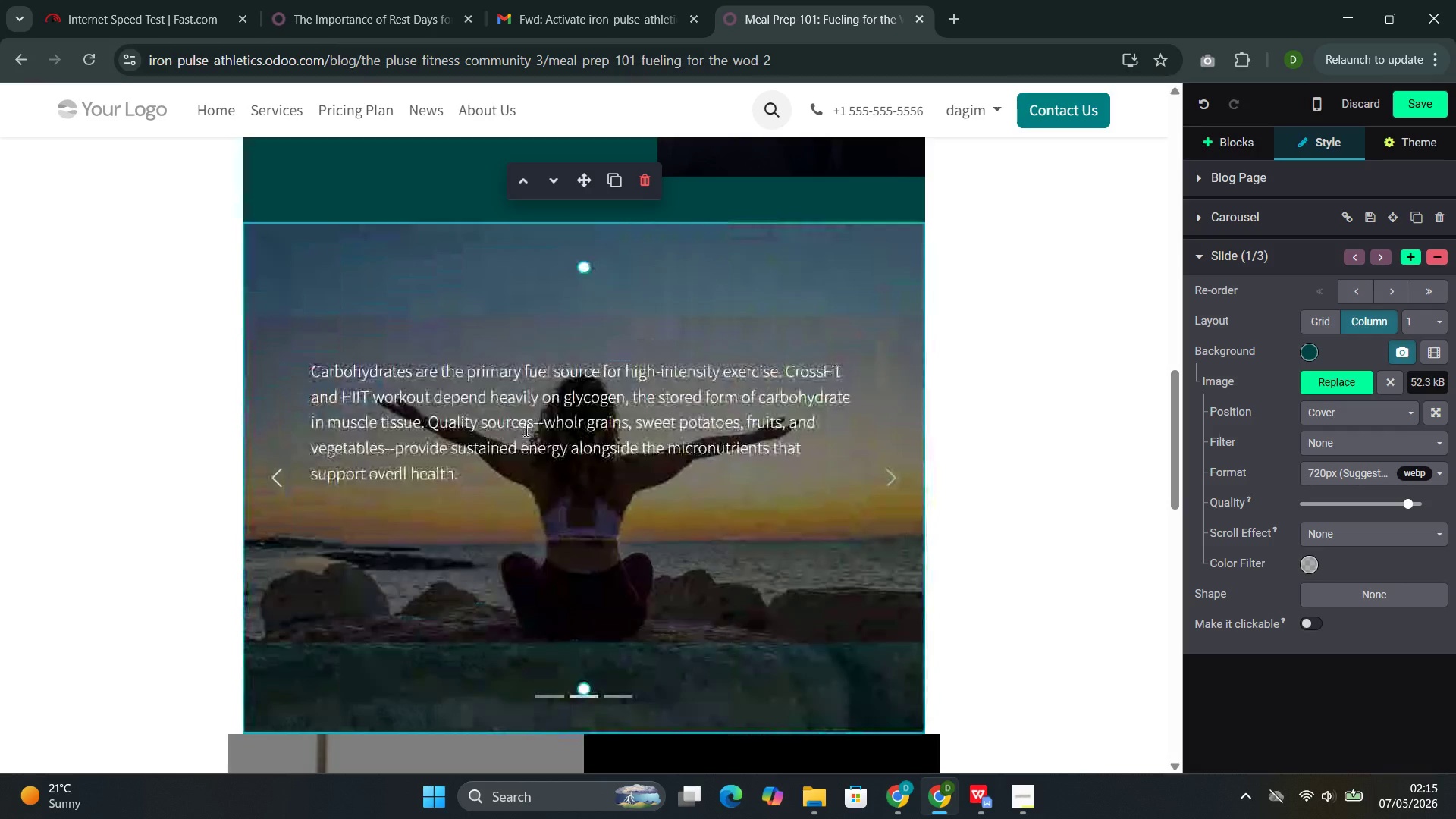 
left_click([525, 430])
 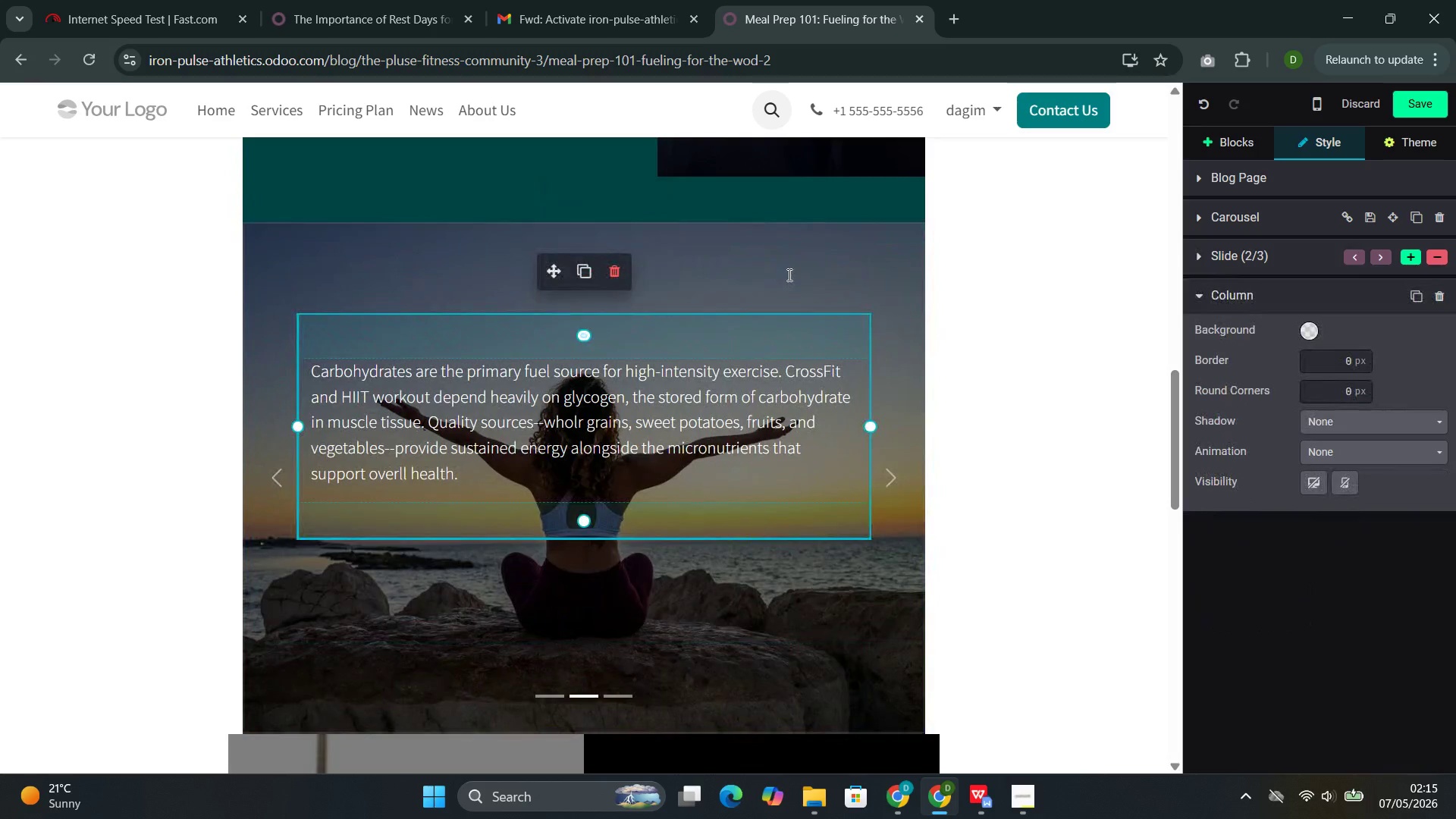 
left_click([788, 275])
 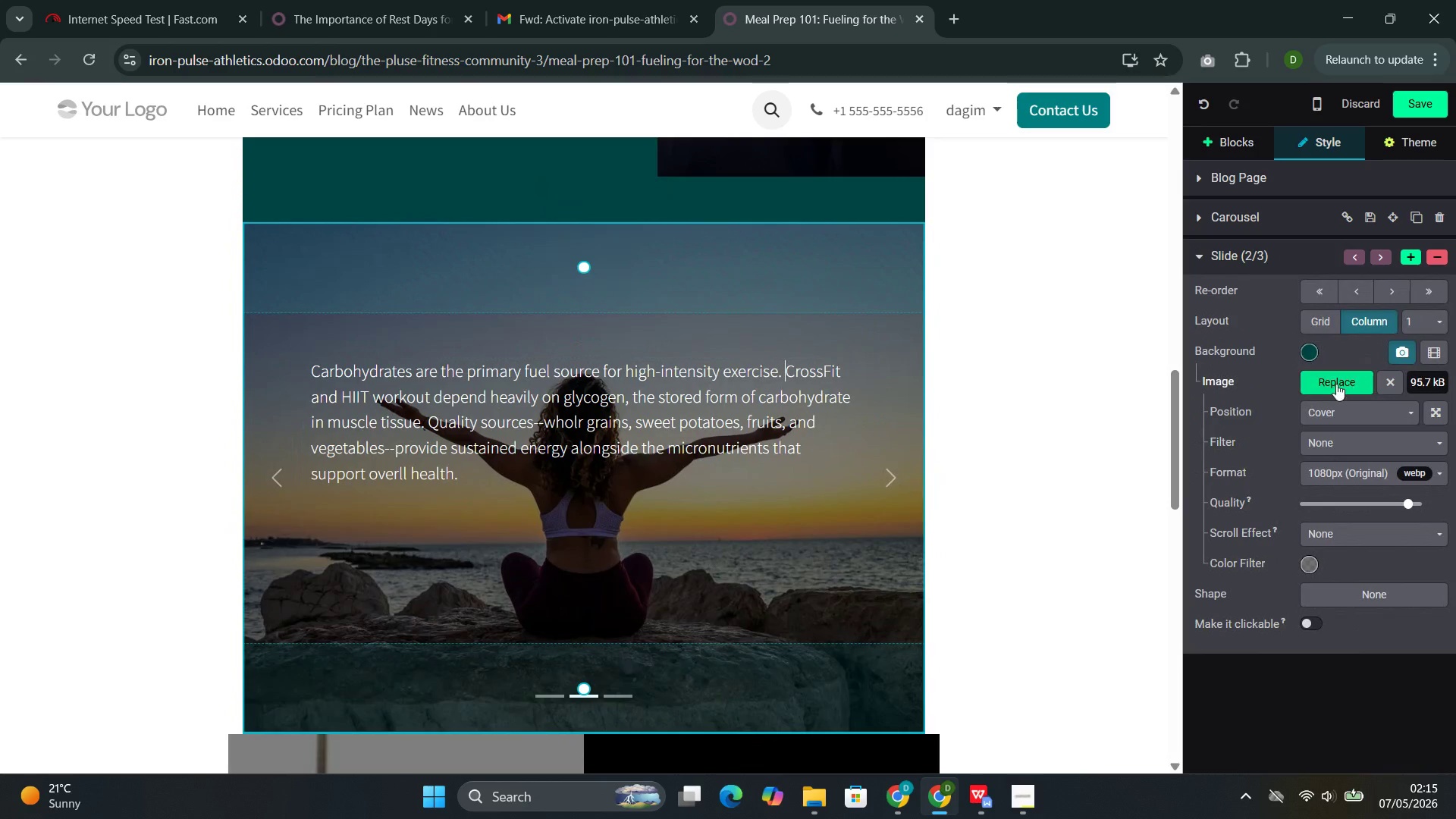 
left_click([1333, 384])
 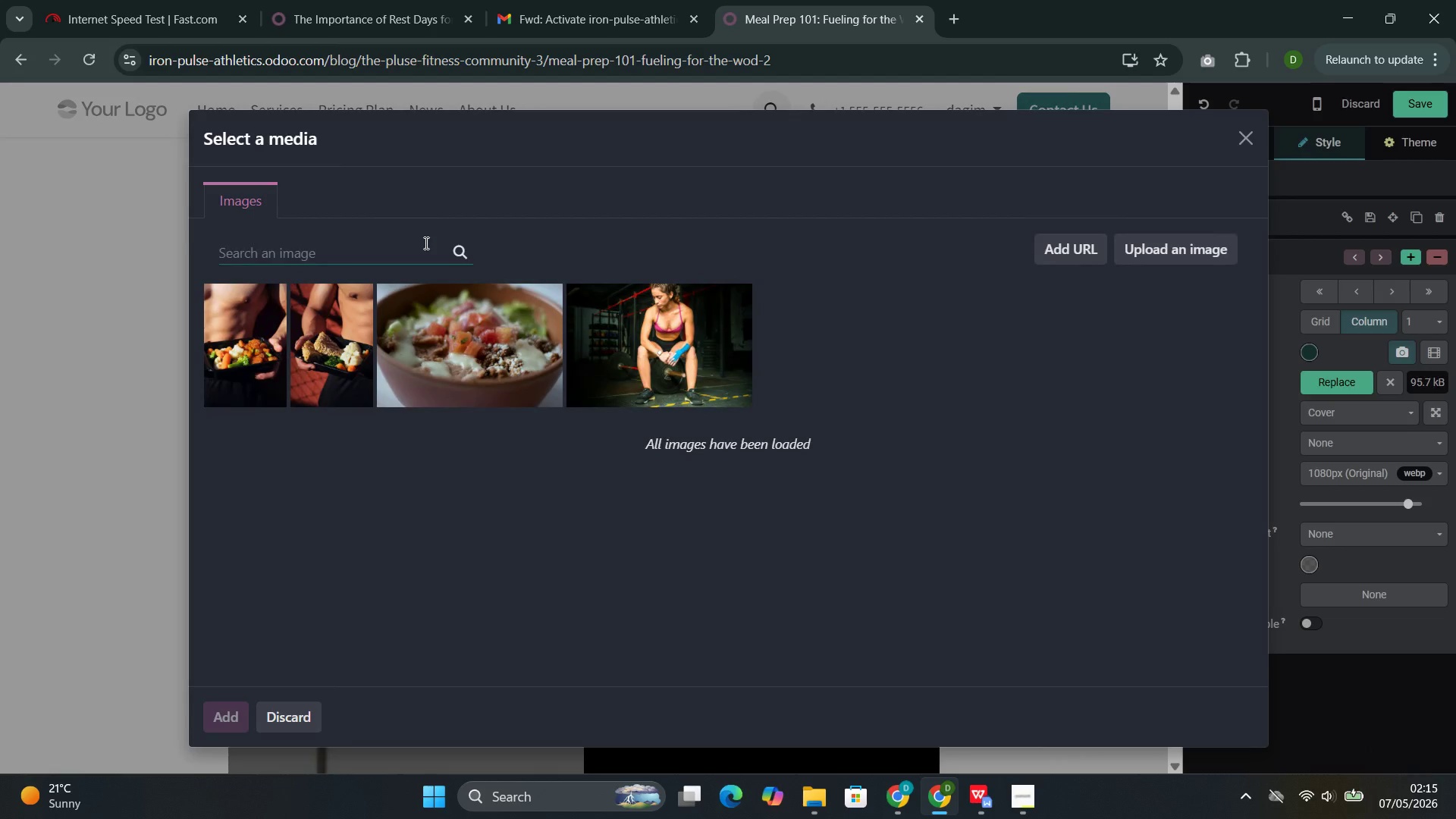 
left_click([410, 250])
 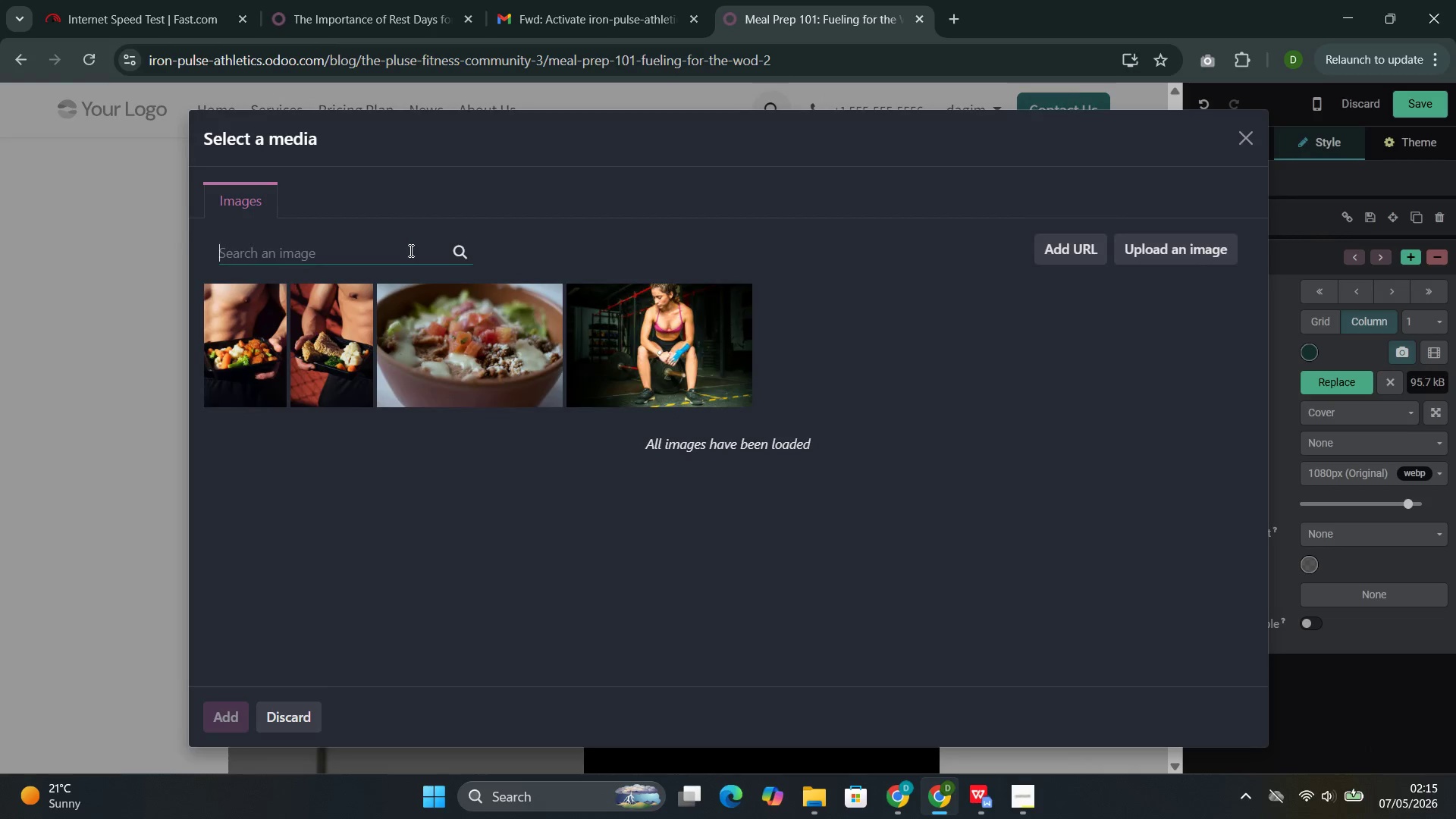 
key(Control+V)
 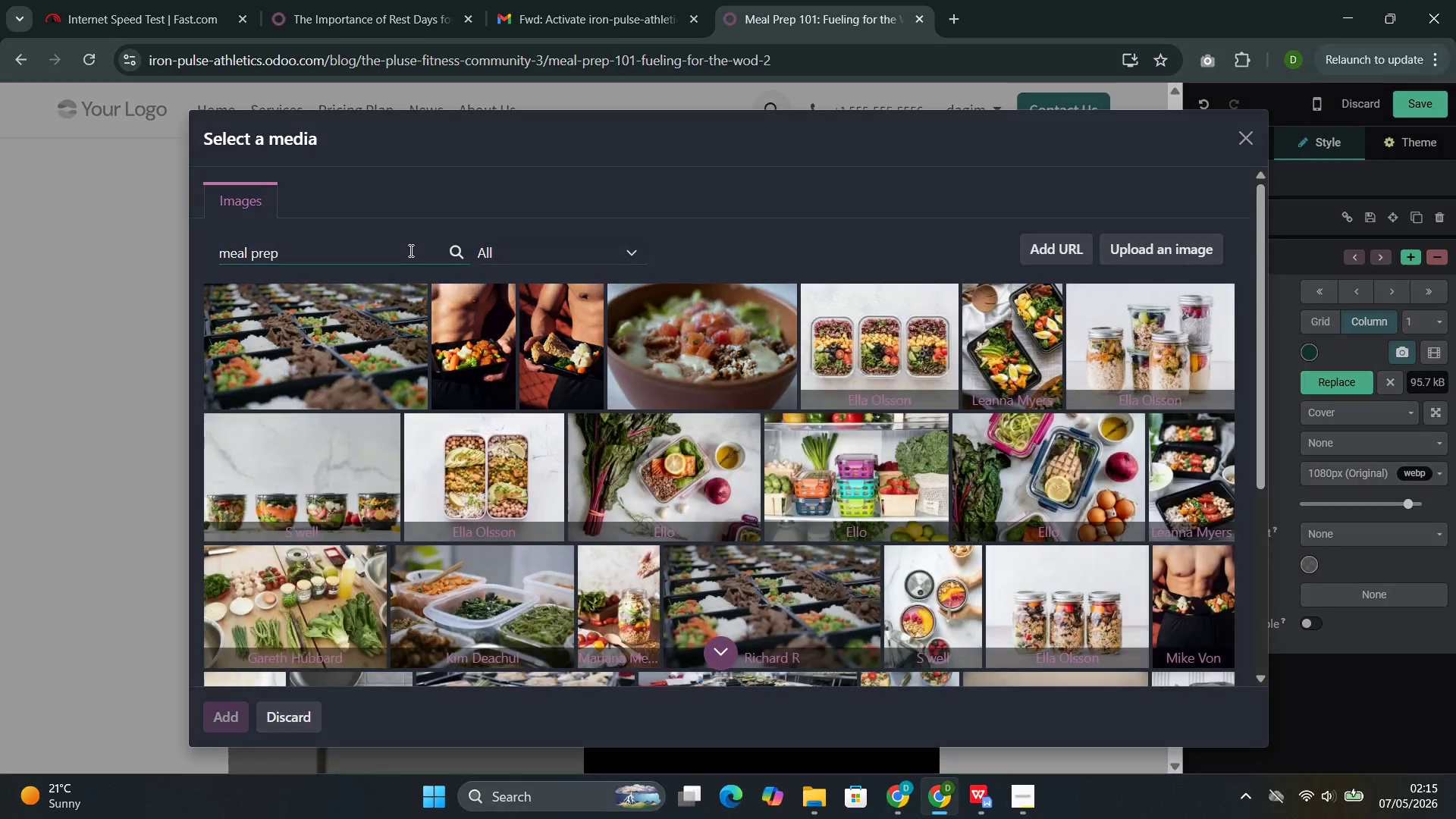 
wait(11.98)
 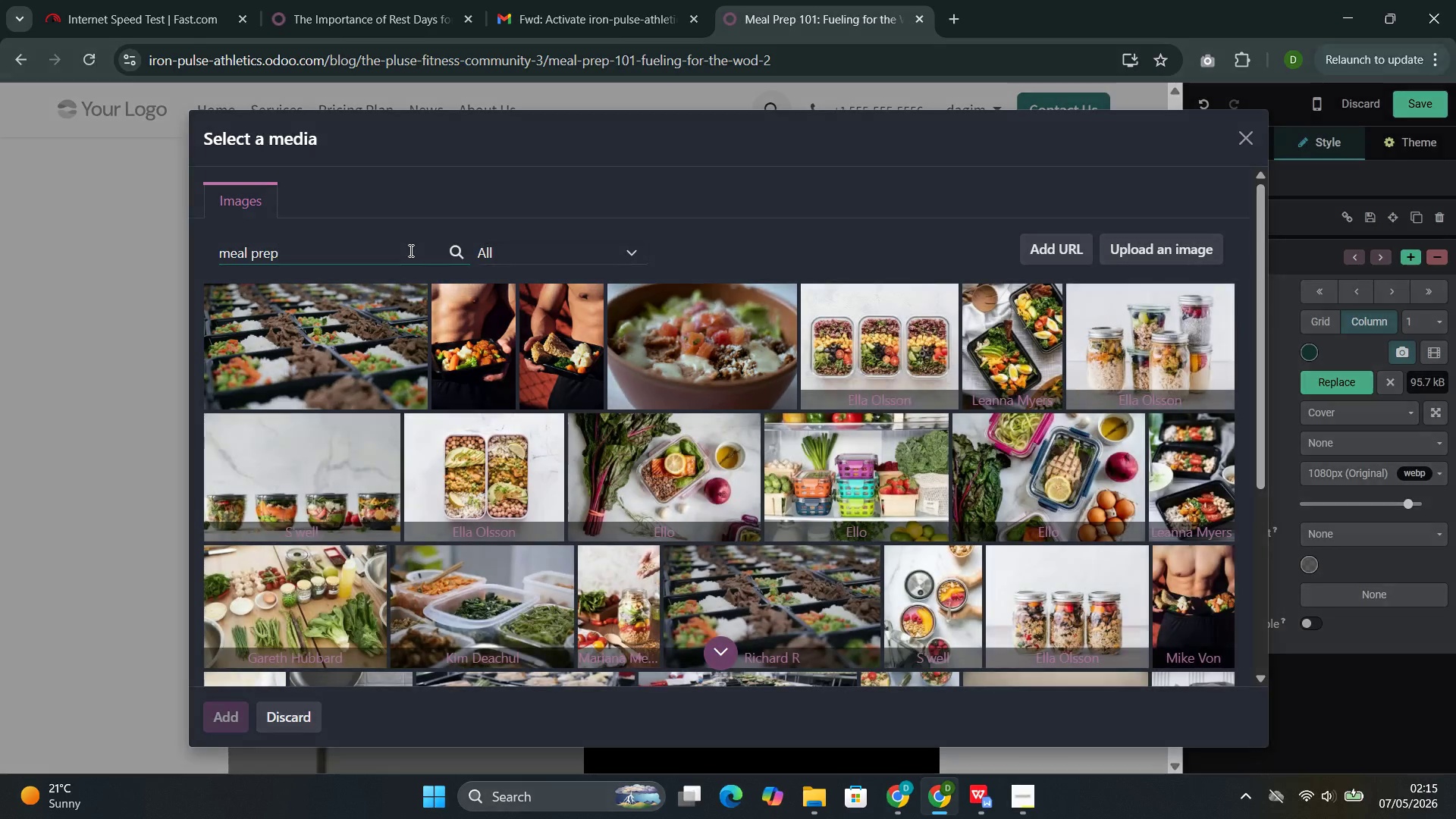 
left_click([472, 525])
 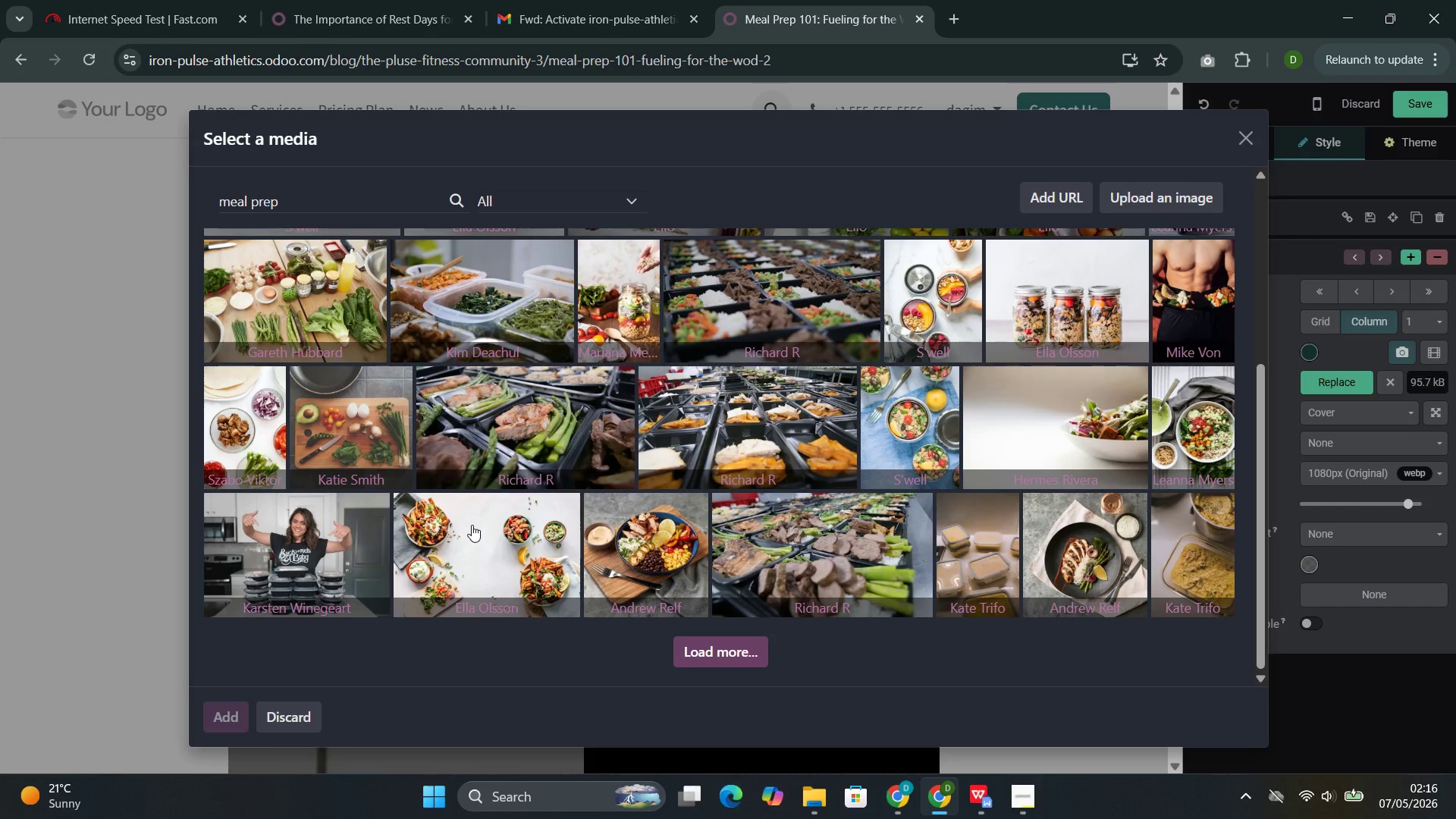 
wait(23.8)
 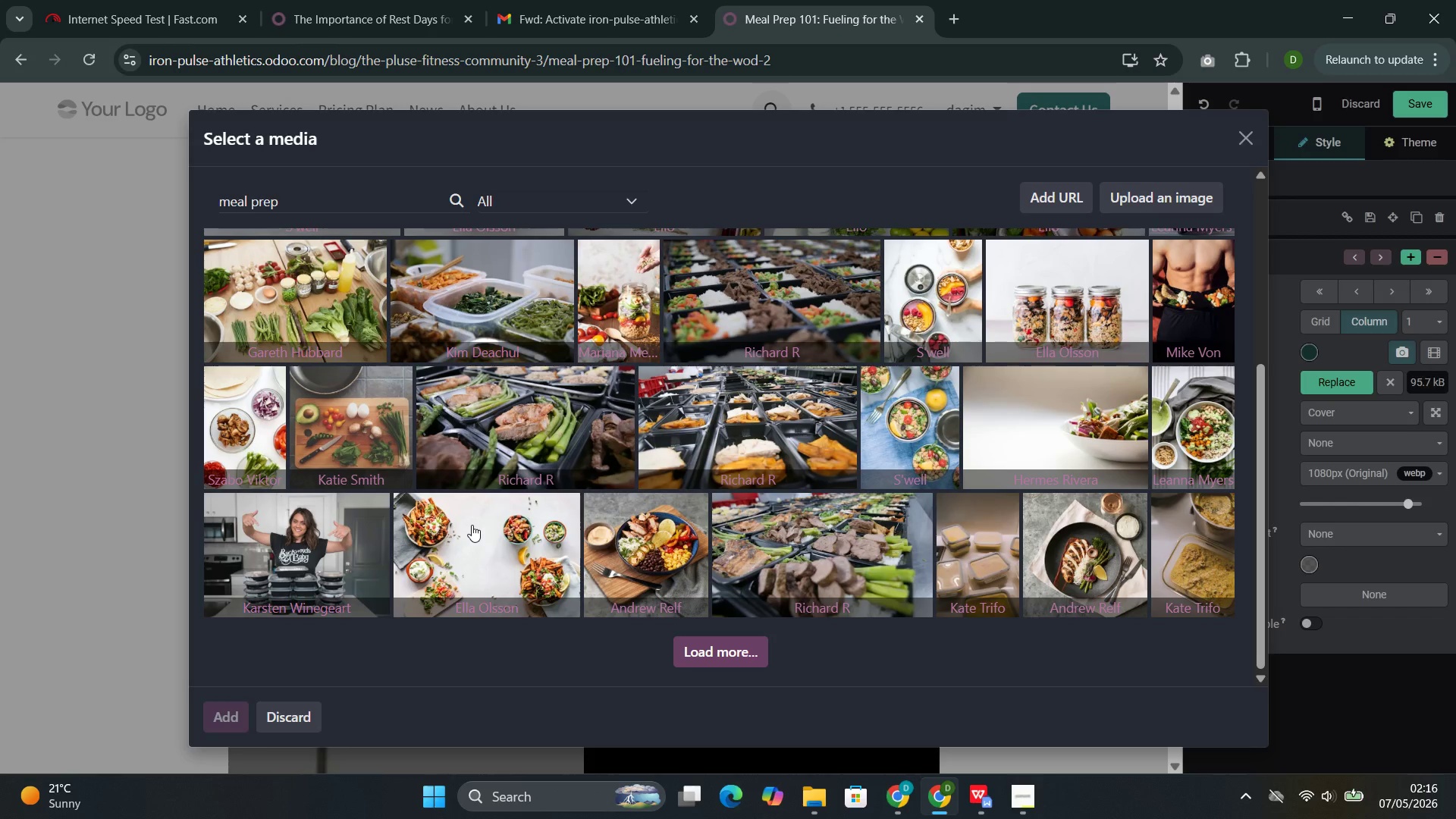 
left_click([905, 484])
 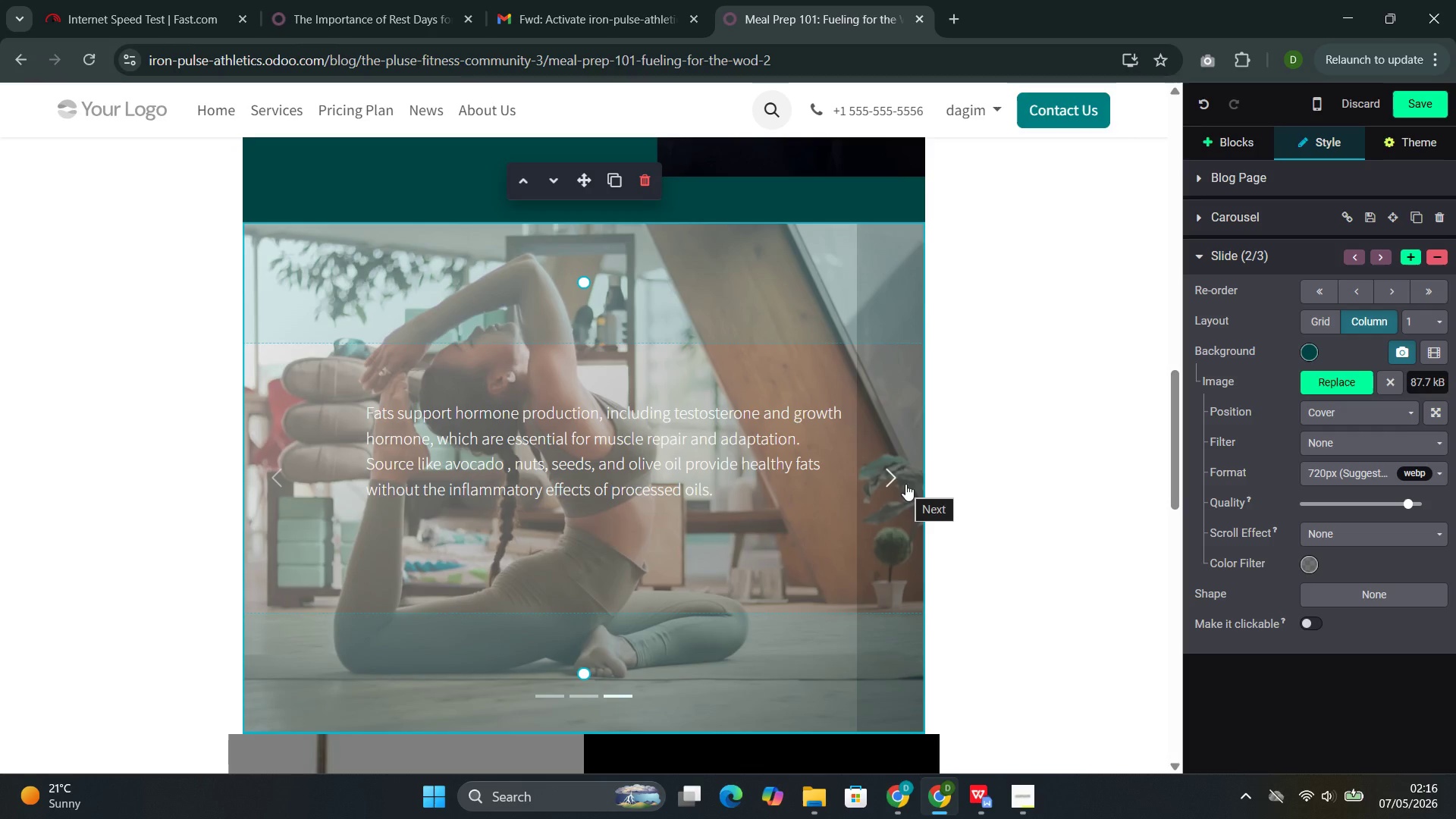 
left_click([754, 431])
 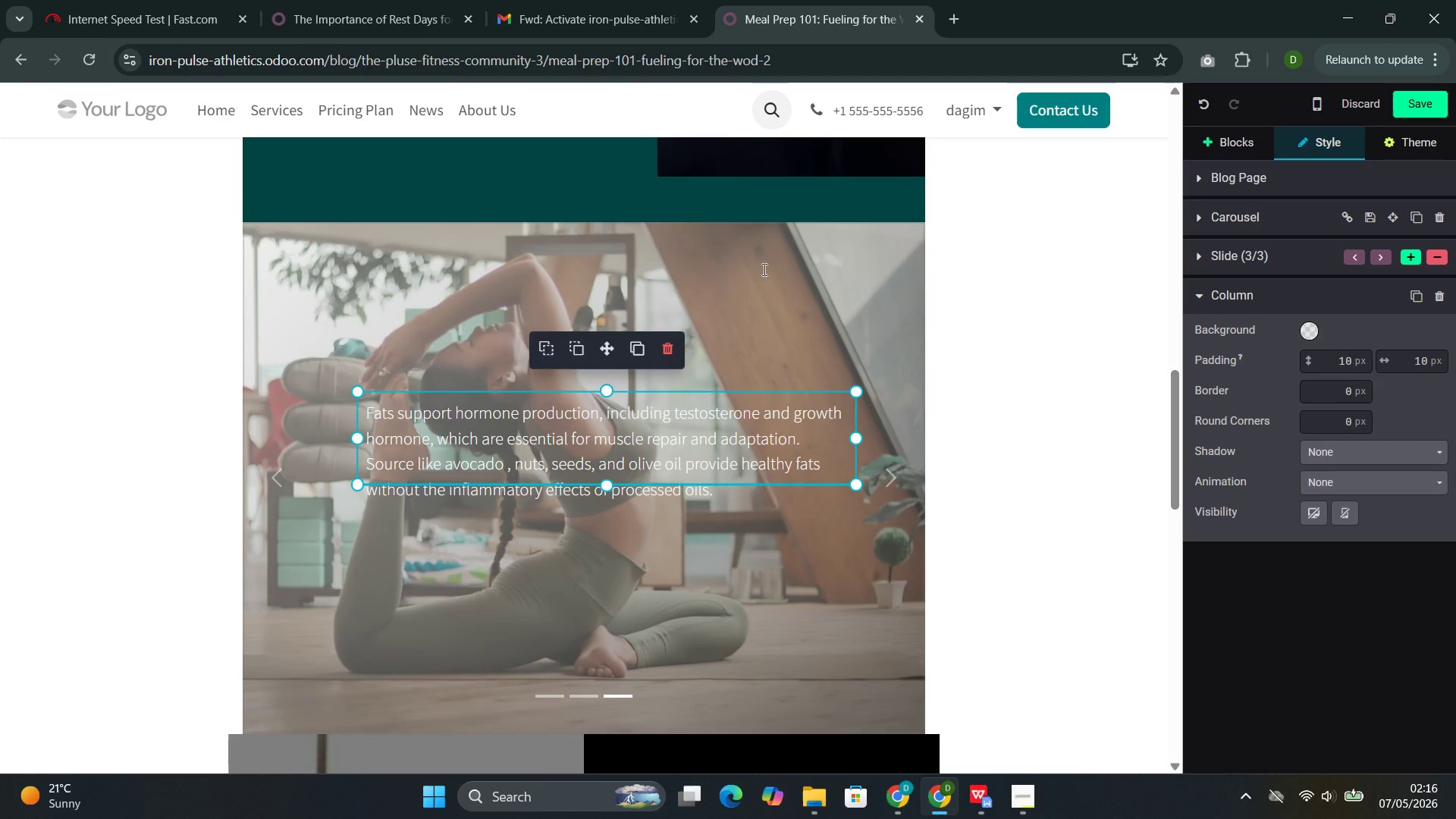 
left_click([766, 265])
 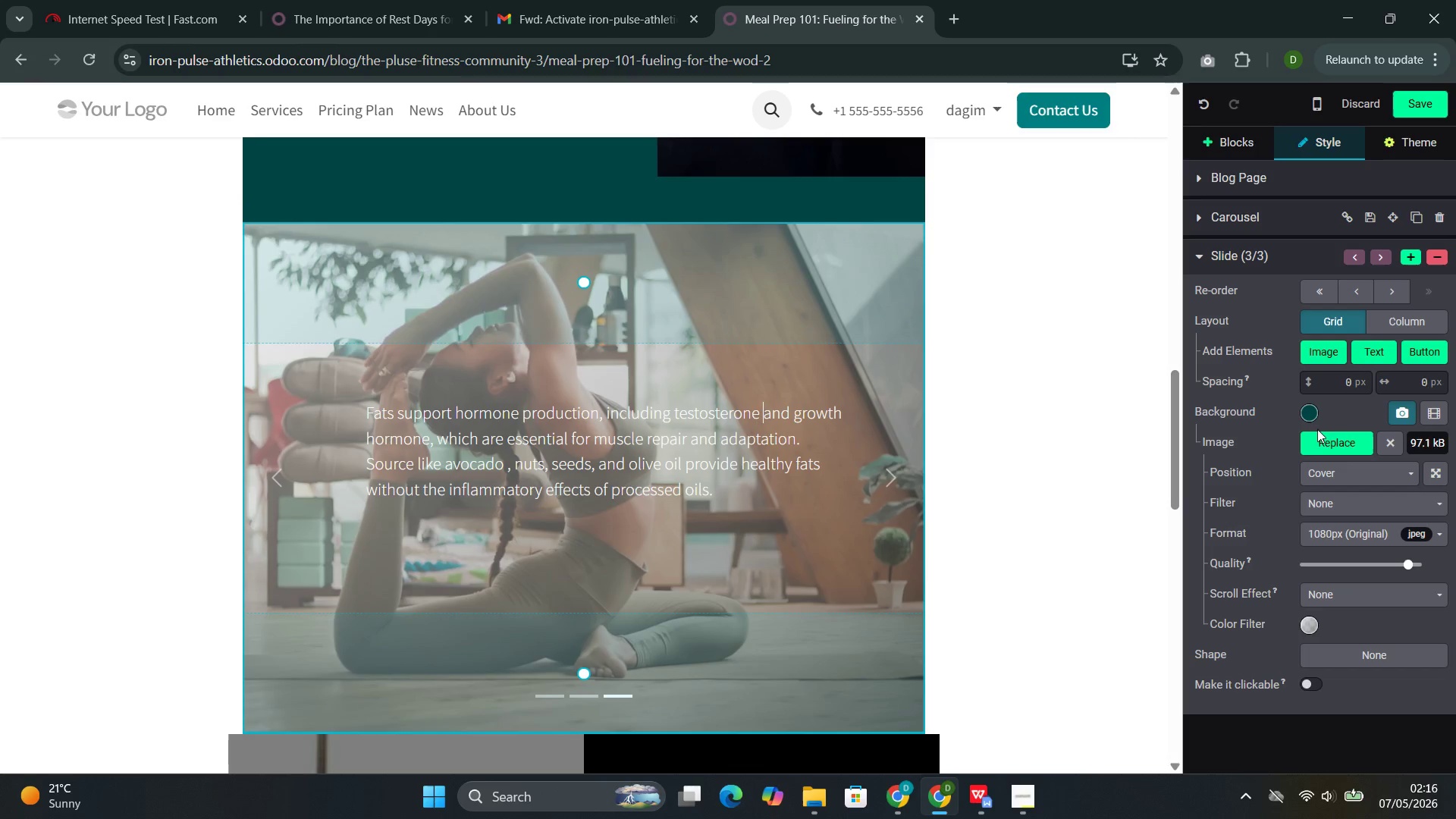 
left_click([1314, 435])
 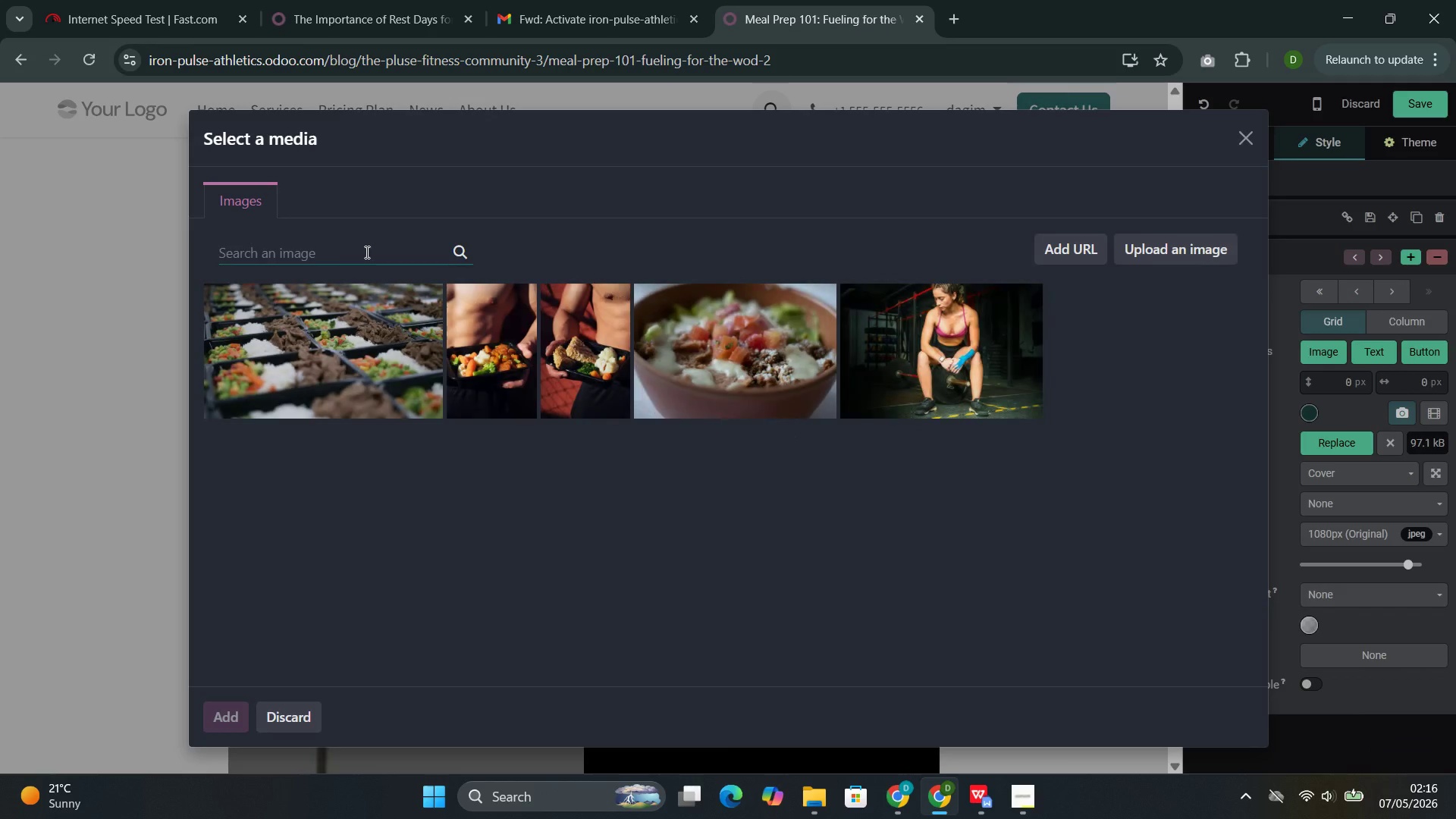 
left_click([362, 249])
 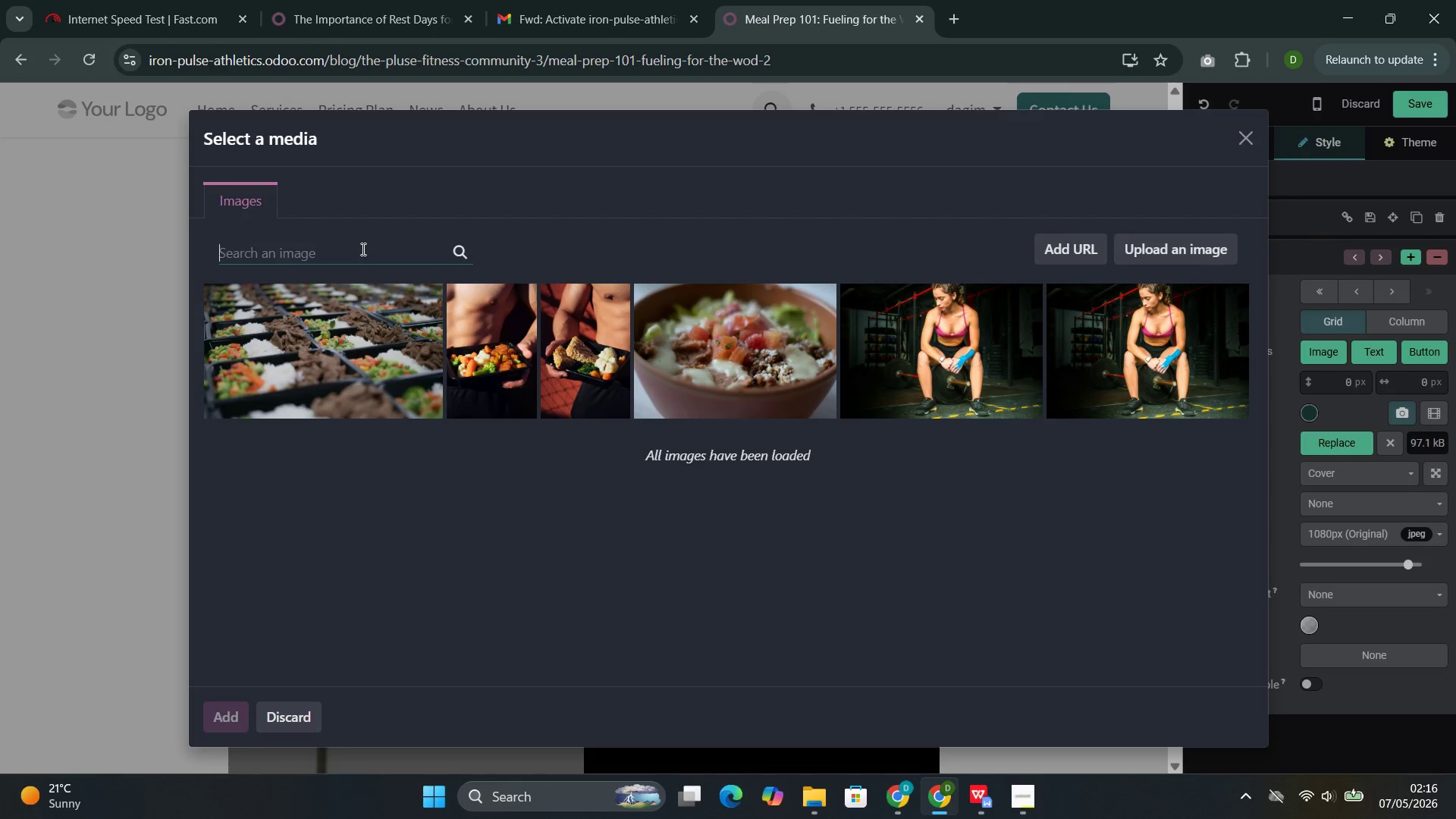 
key(Control+V)
 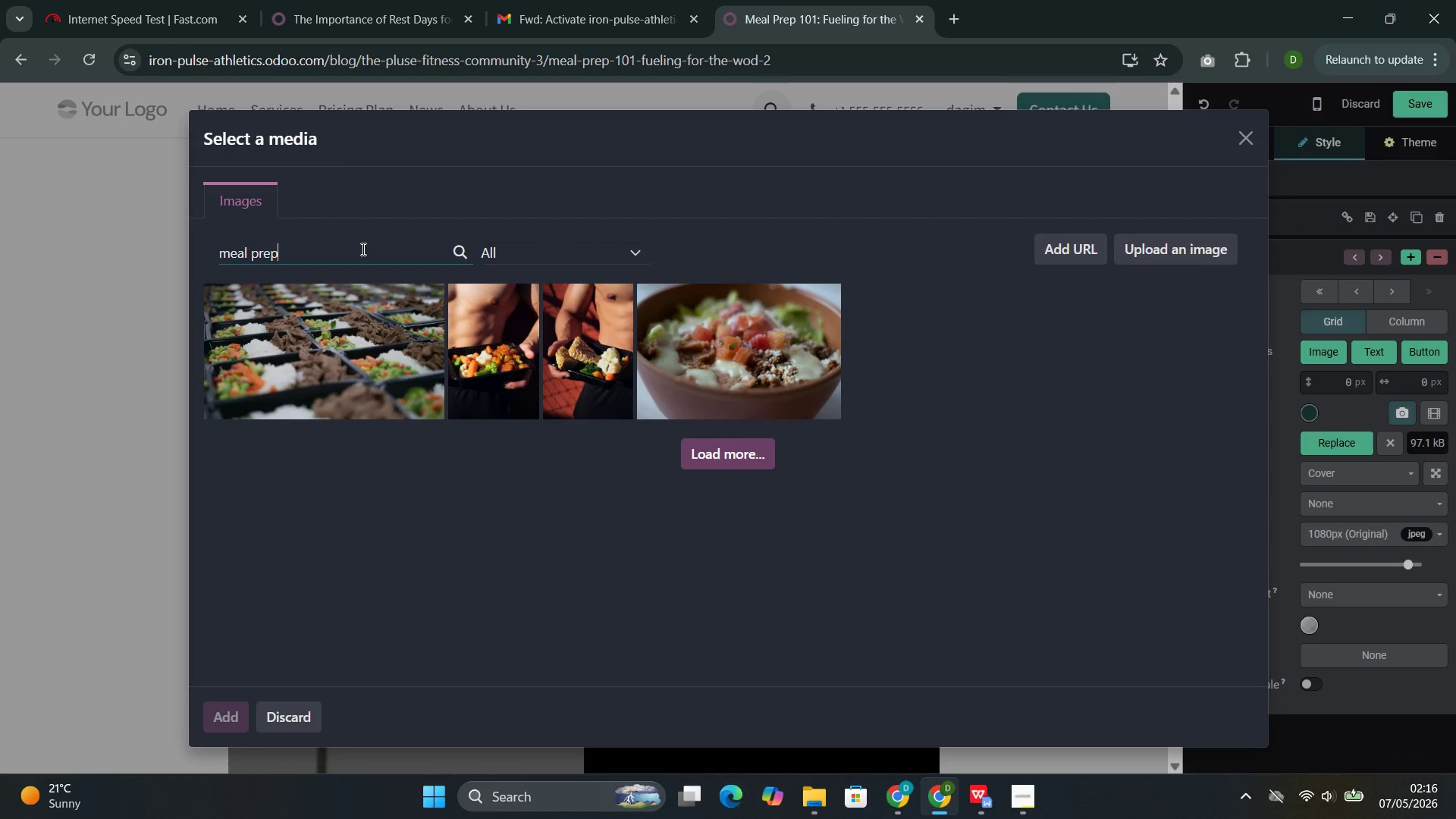 
wait(20.03)
 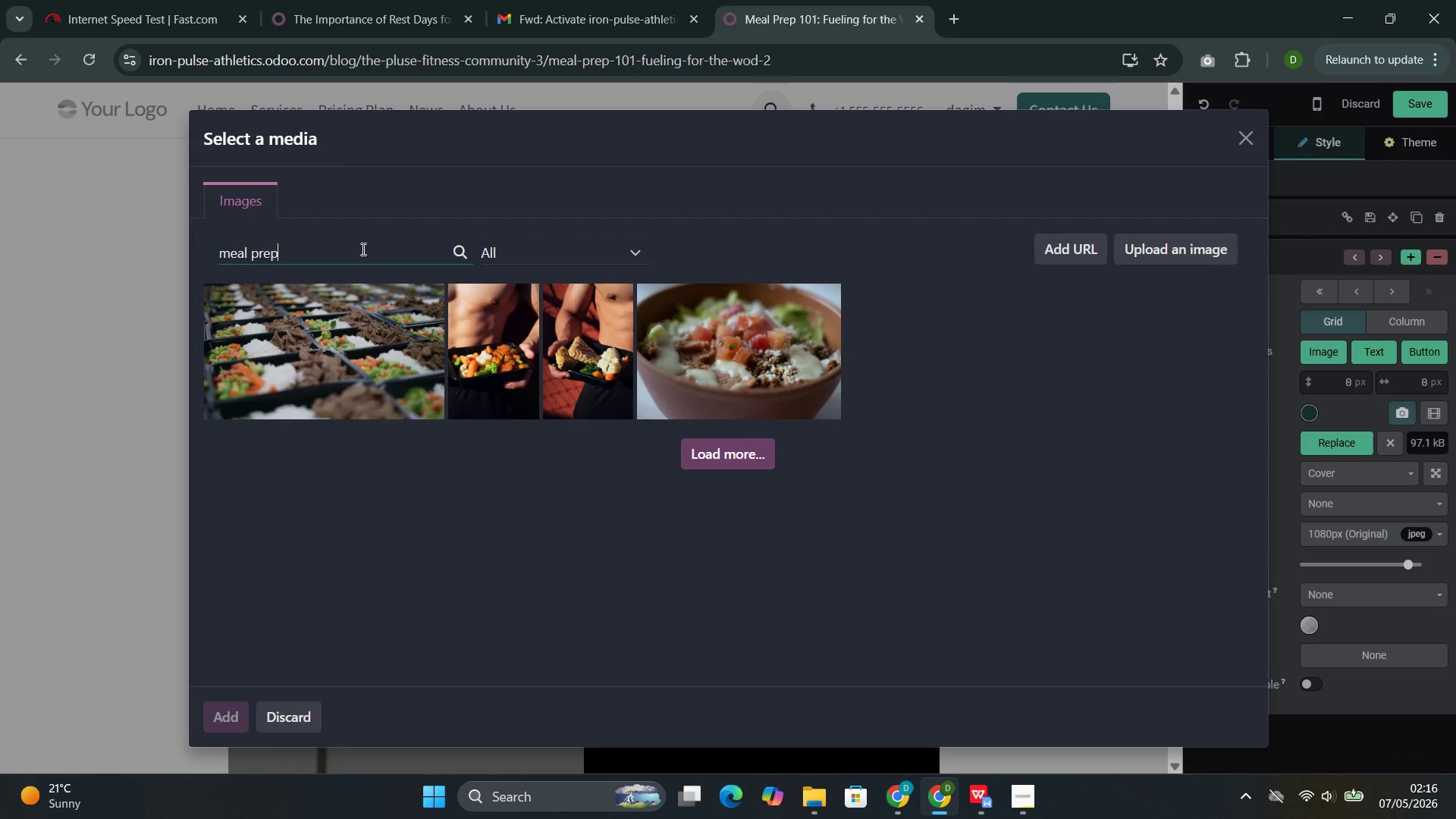 
mouse_move([678, 418])
 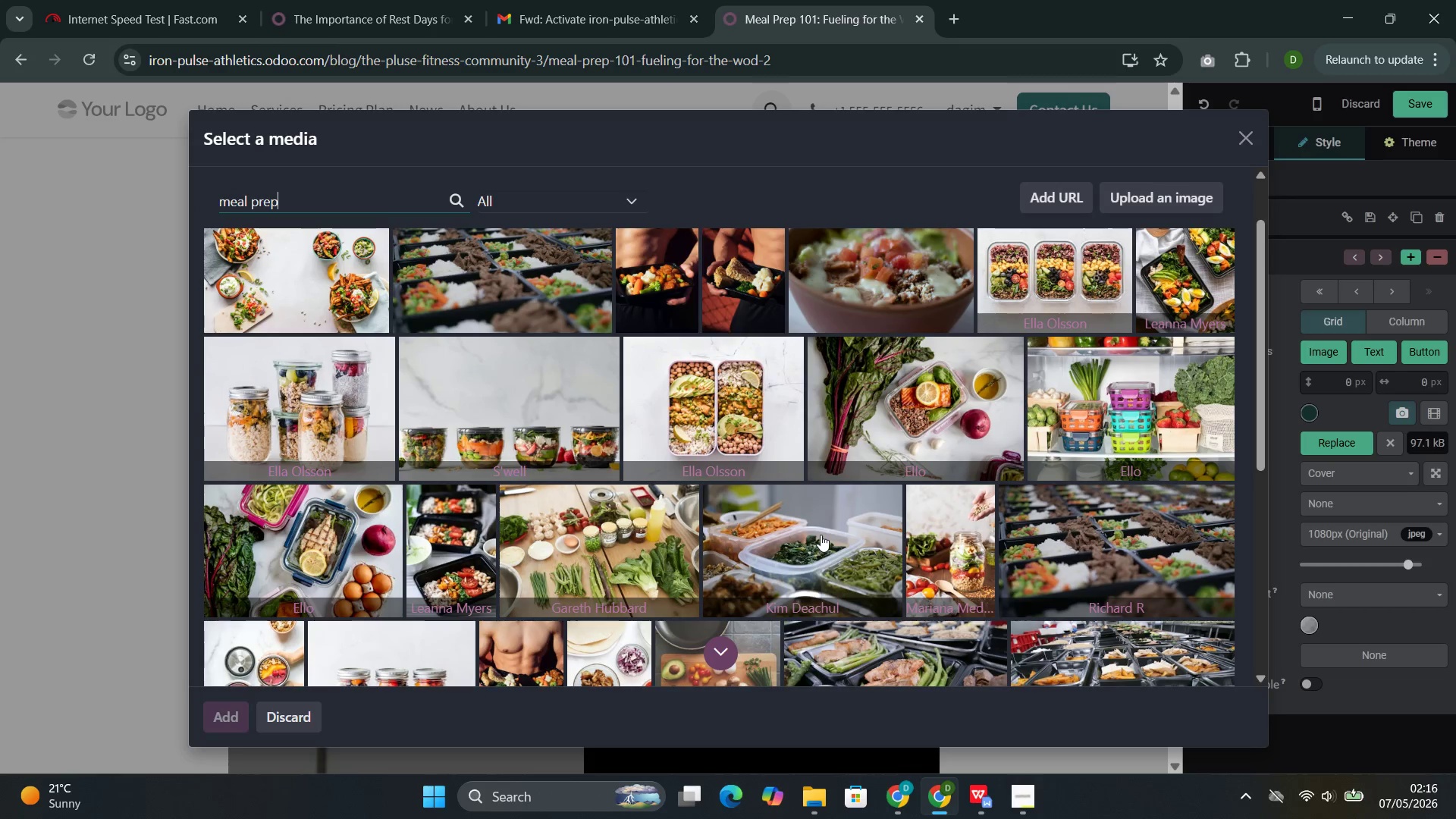 
left_click([821, 535])
 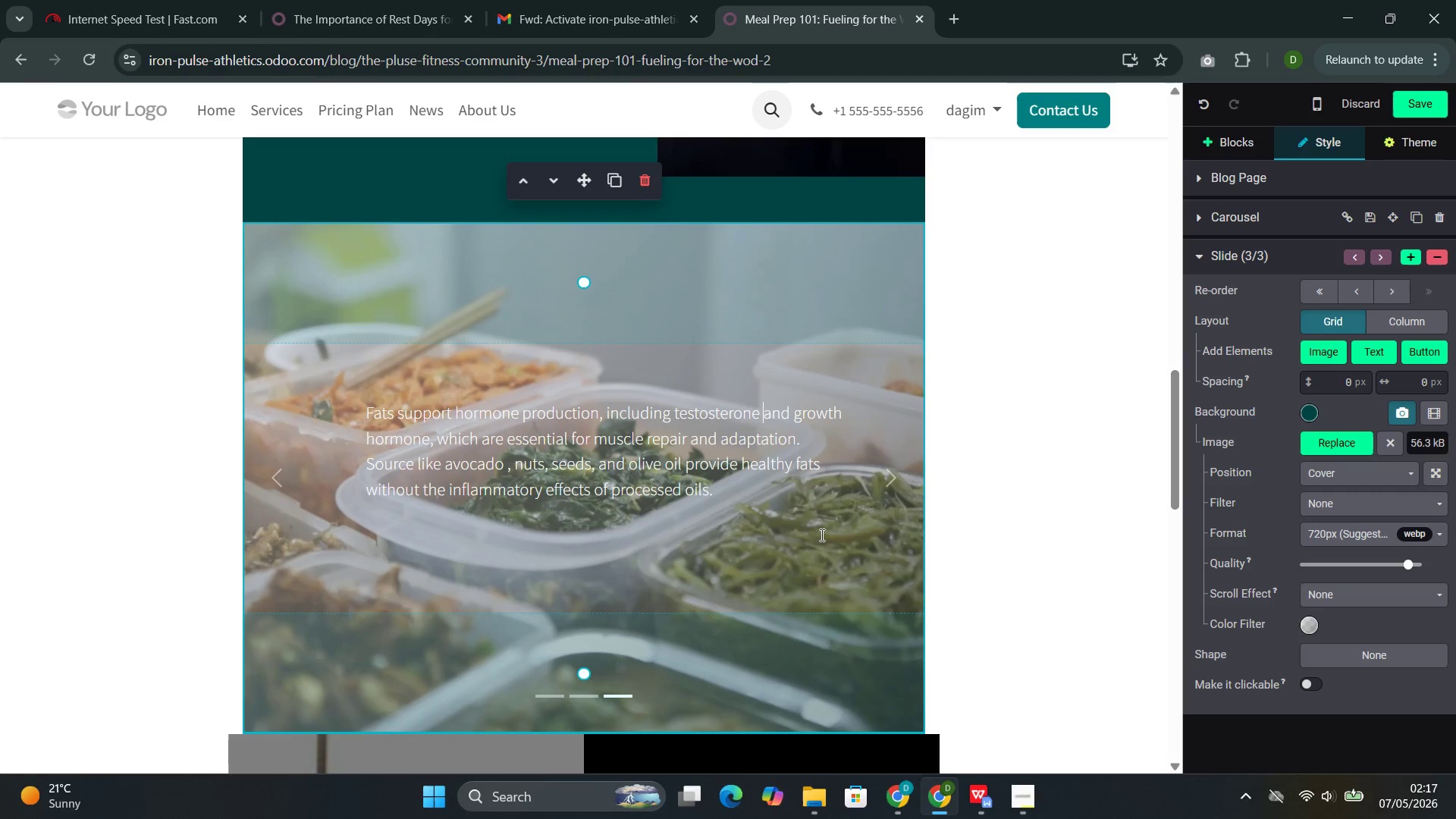 
wait(17.2)
 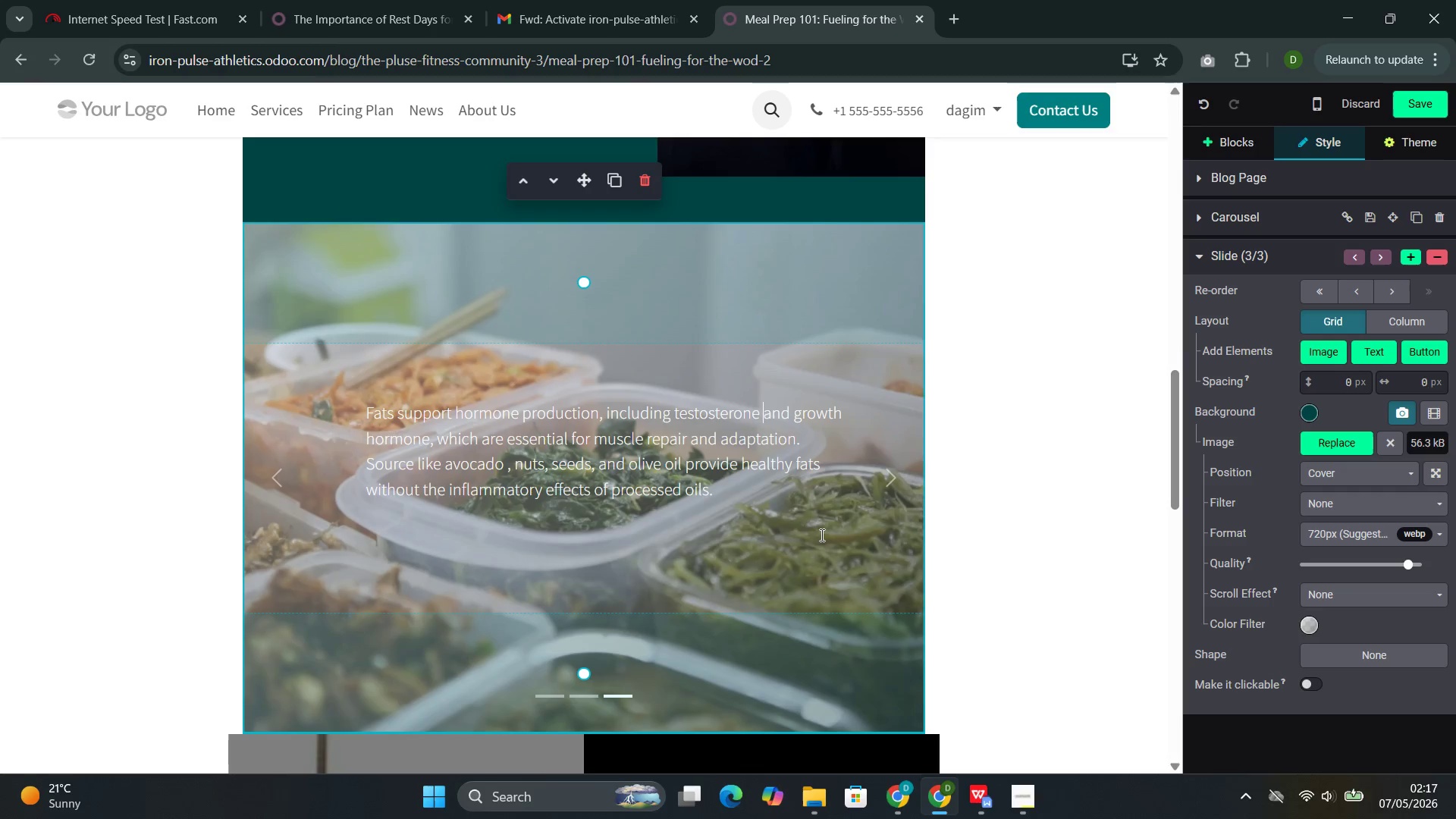 
left_click([493, 610])
 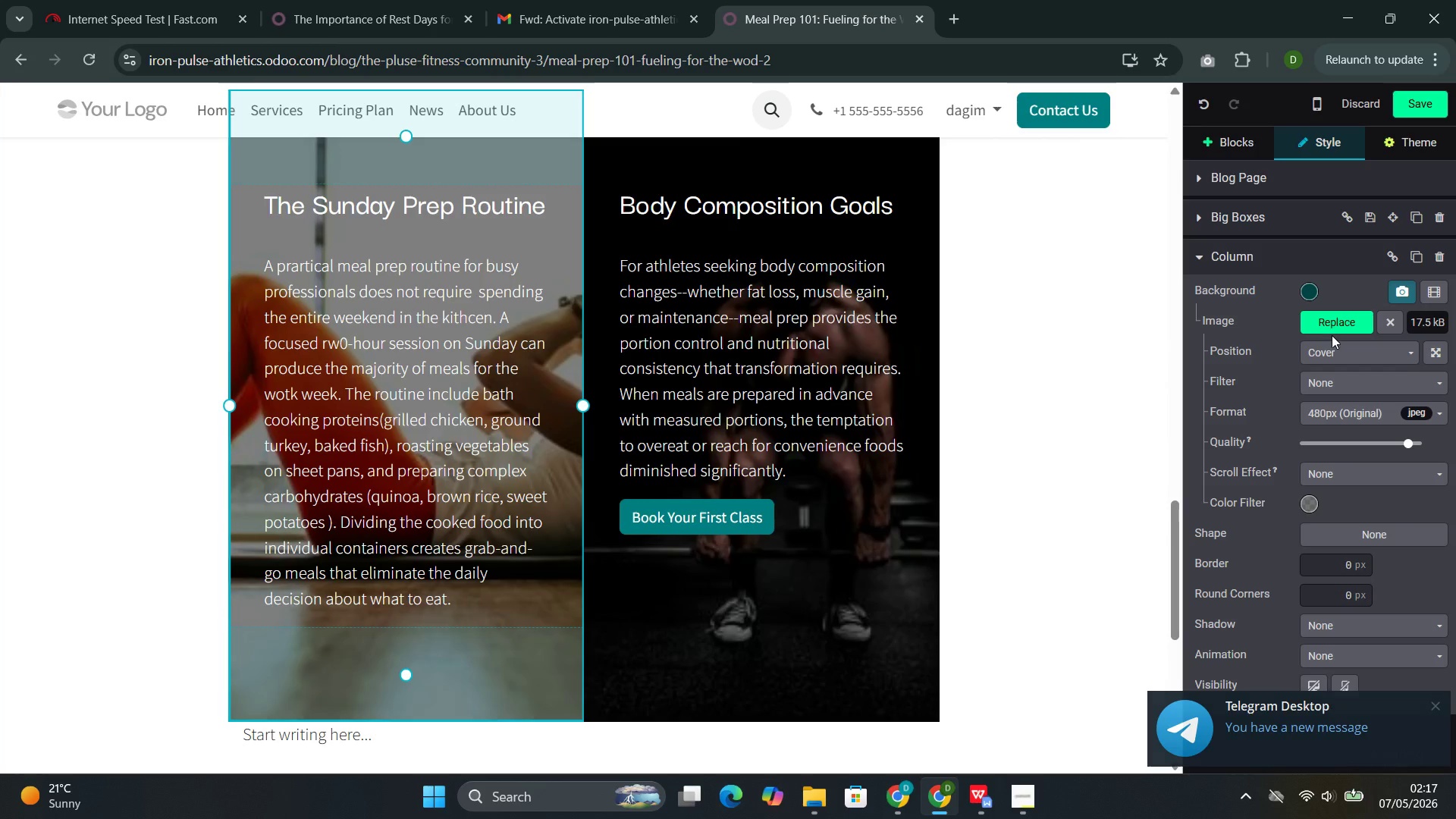 
left_click([1330, 328])
 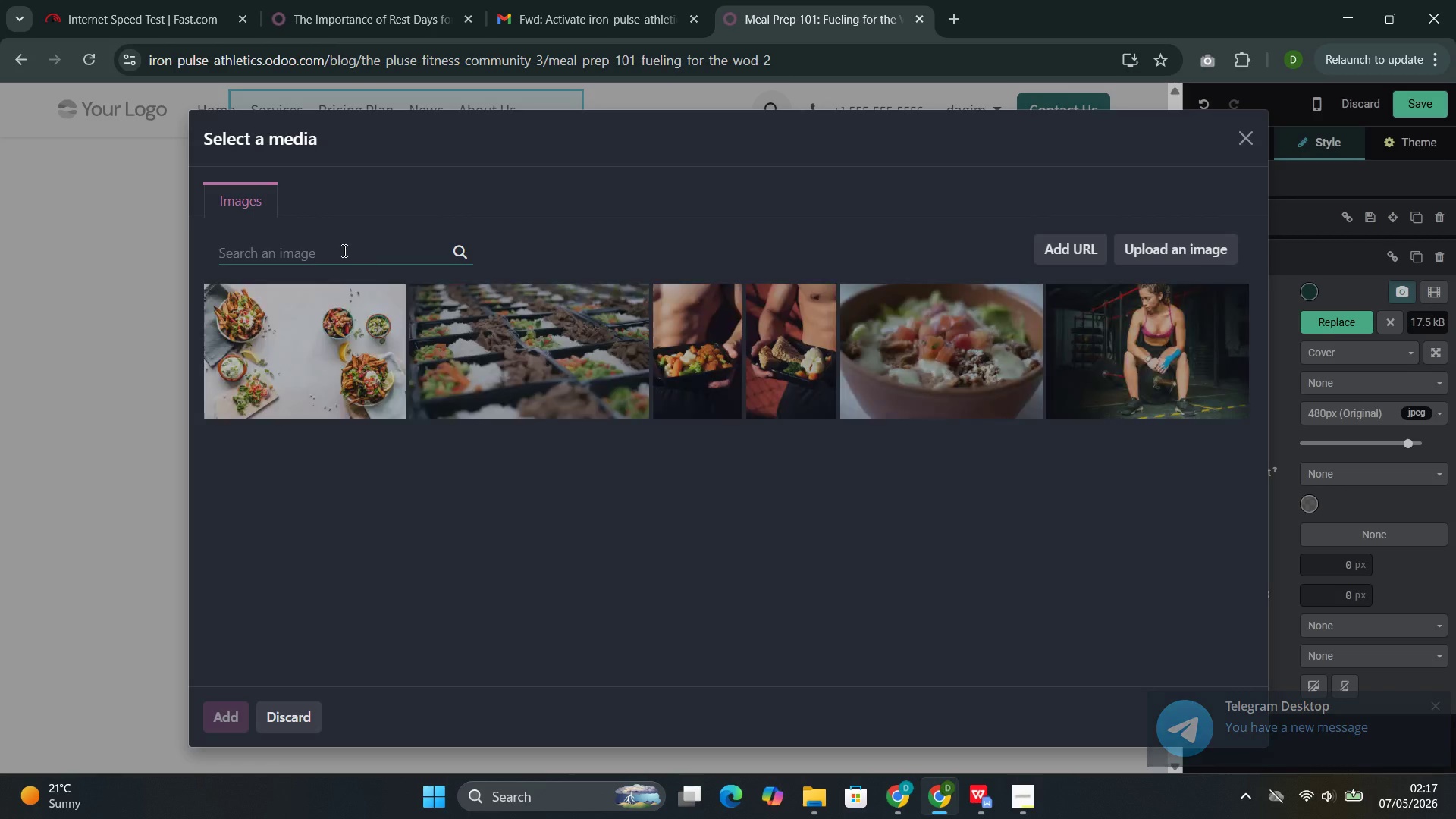 
left_click([343, 252])
 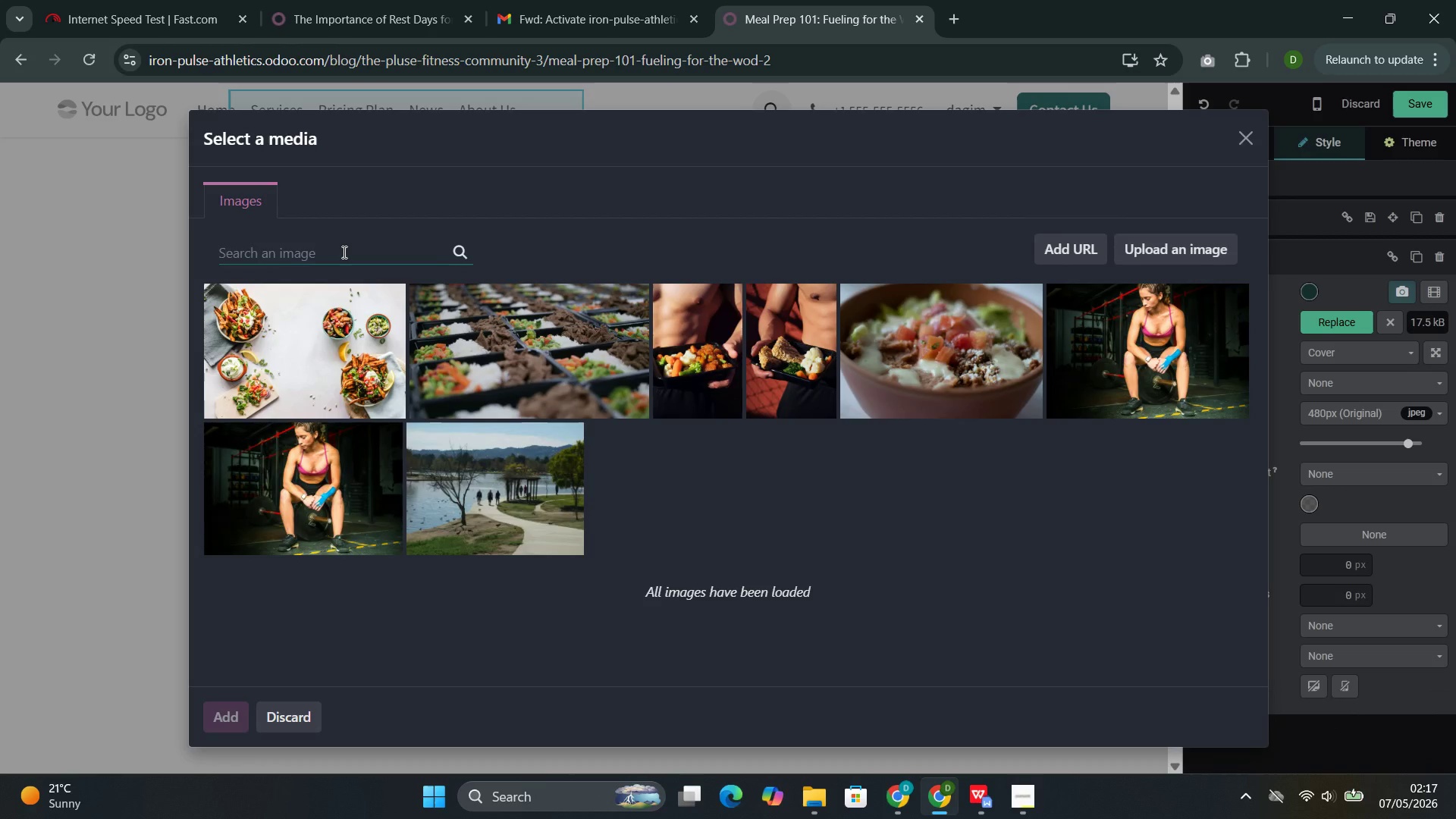 
key(Control+V)
 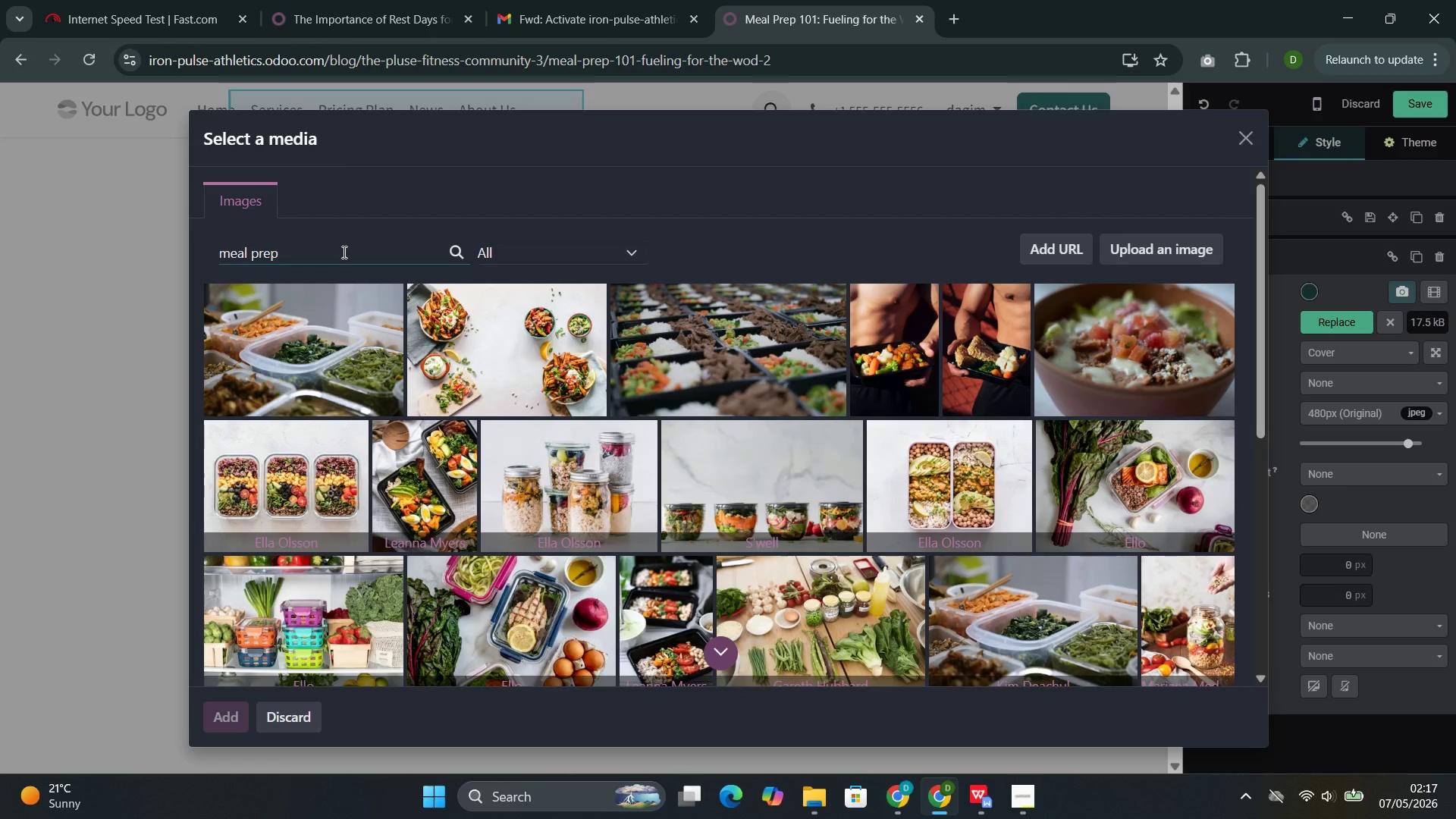 
wait(14.06)
 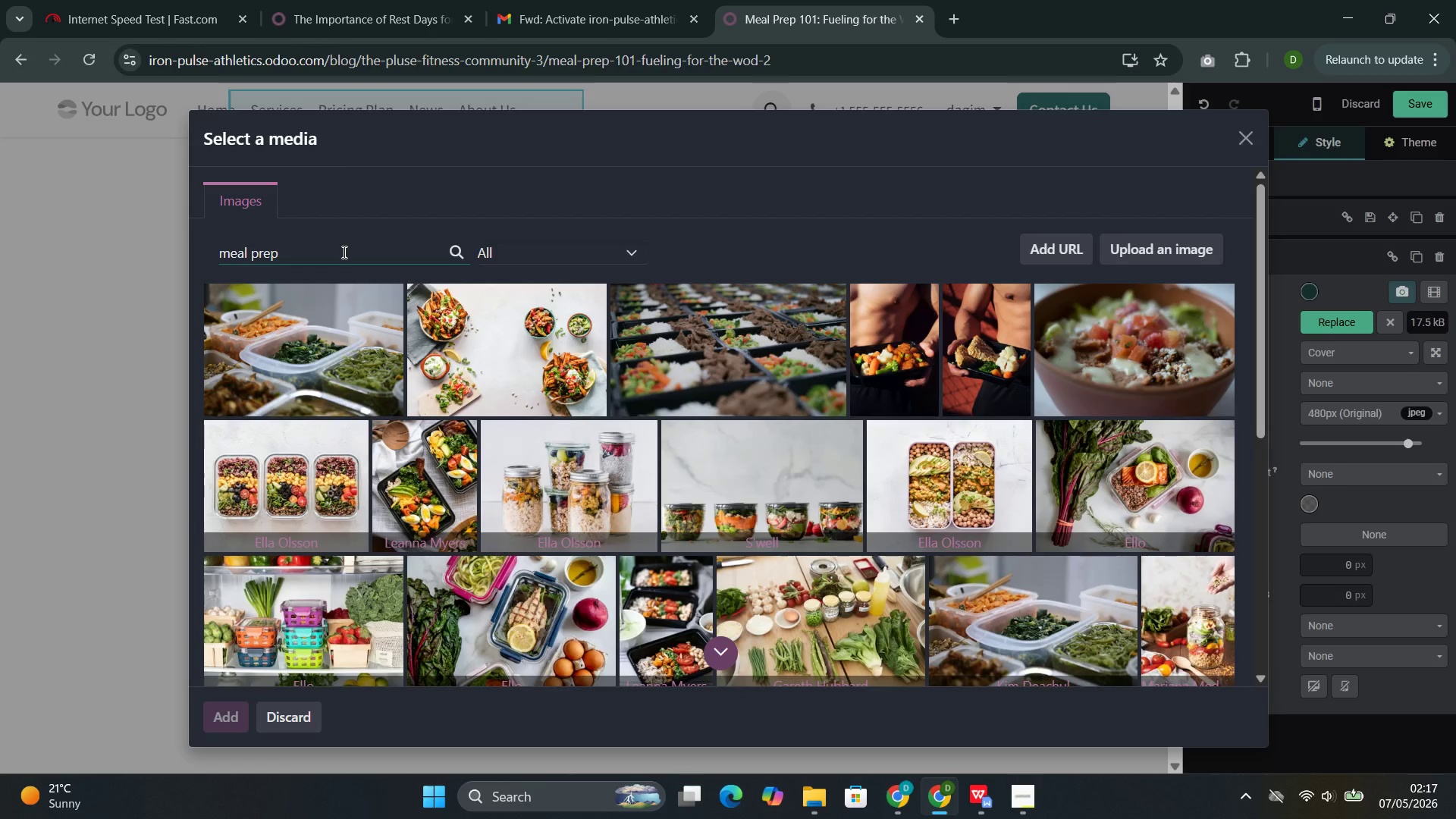 
double_click([274, 201])
 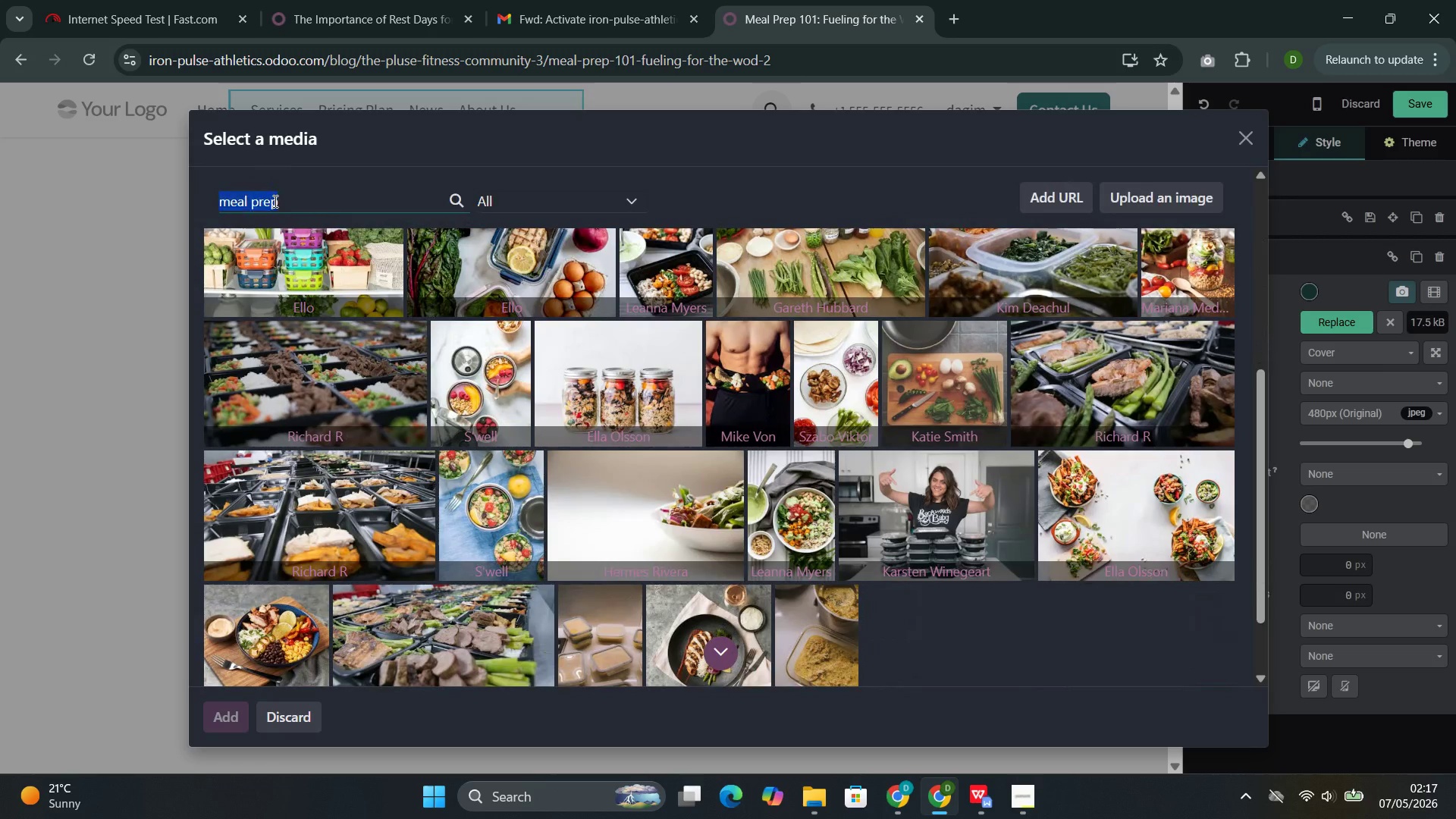 
triple_click([274, 201])
 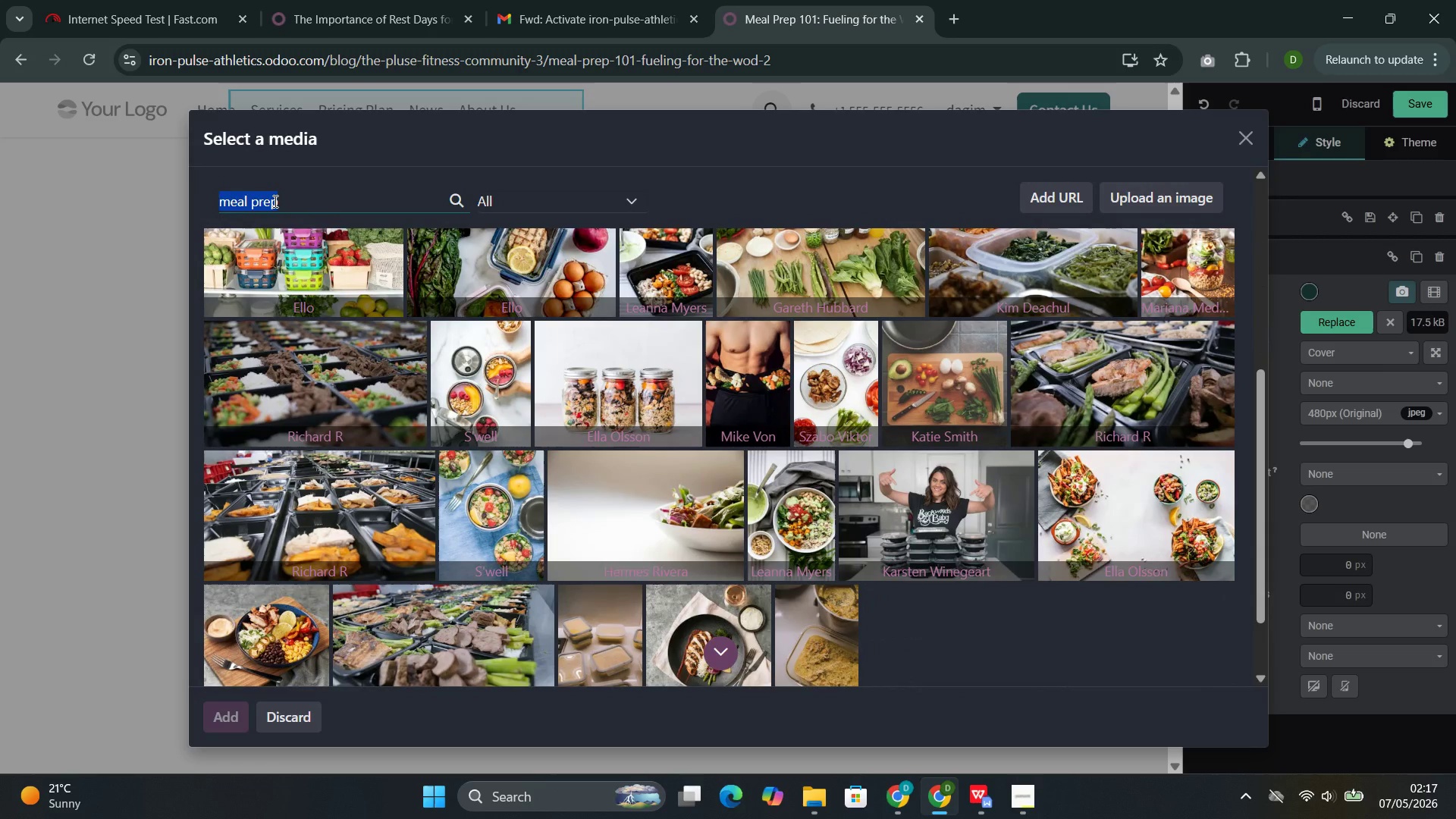 
key(Backspace)
 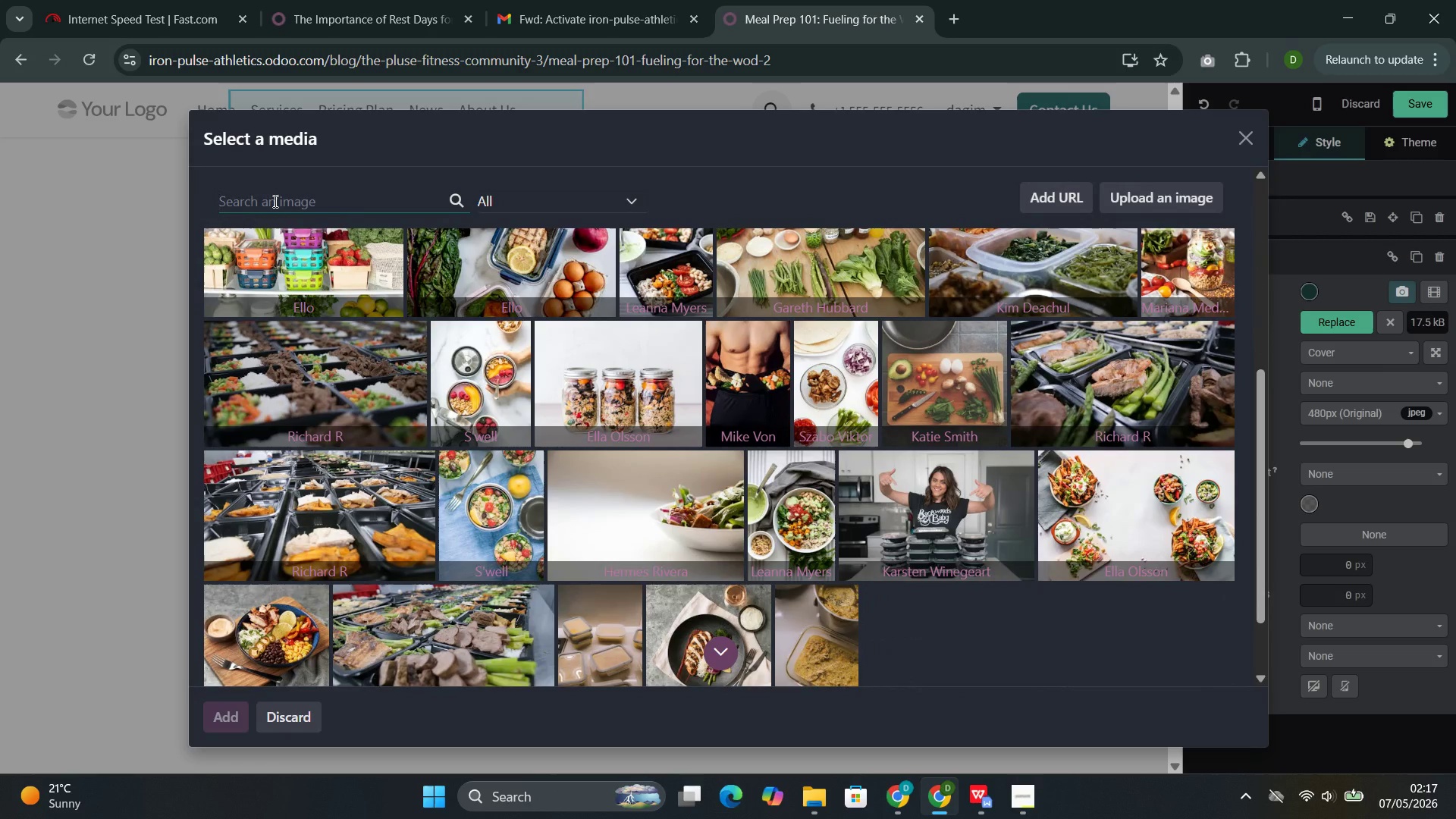 
left_click([274, 201])
 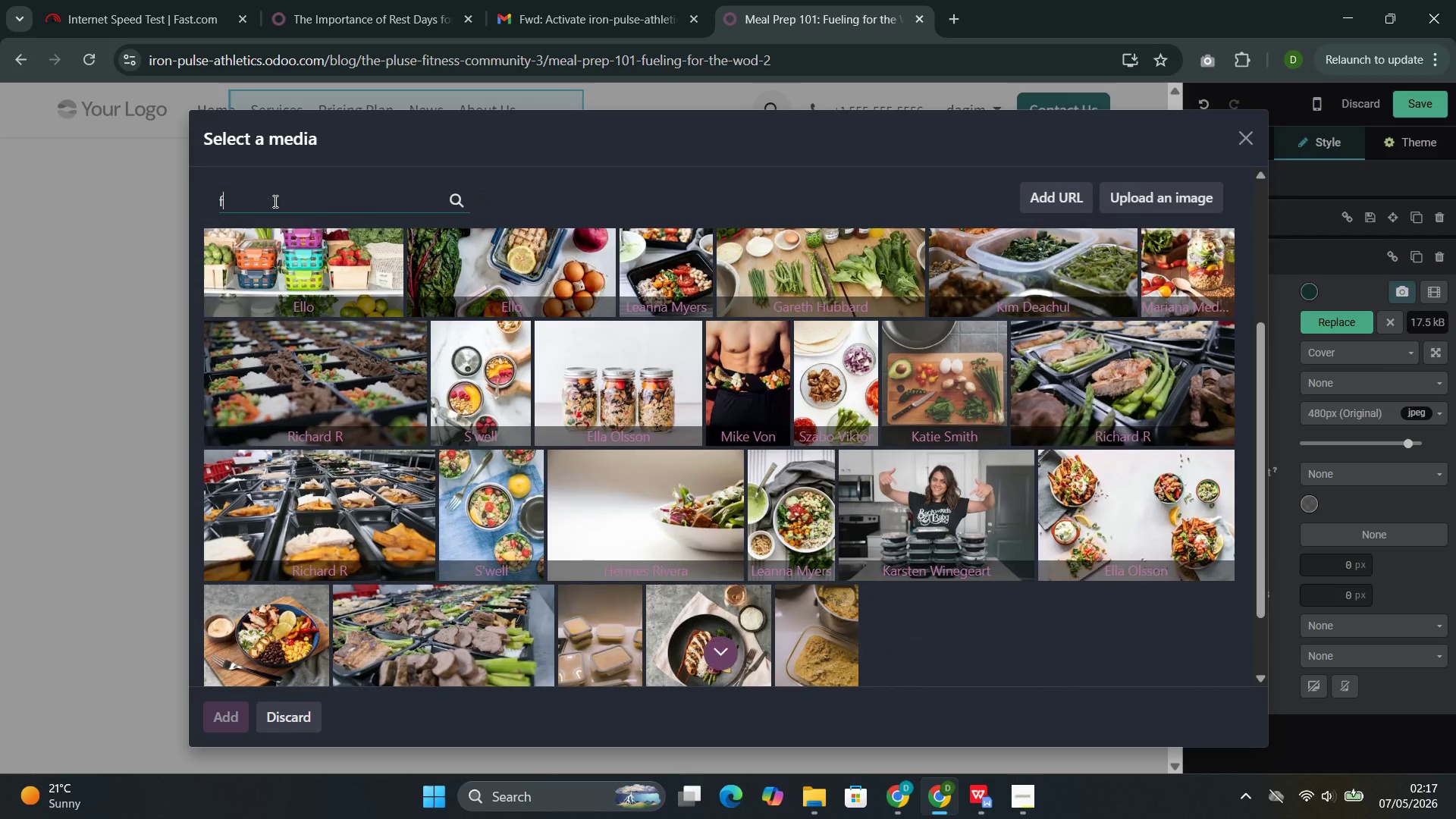 
type(fitness meal)
 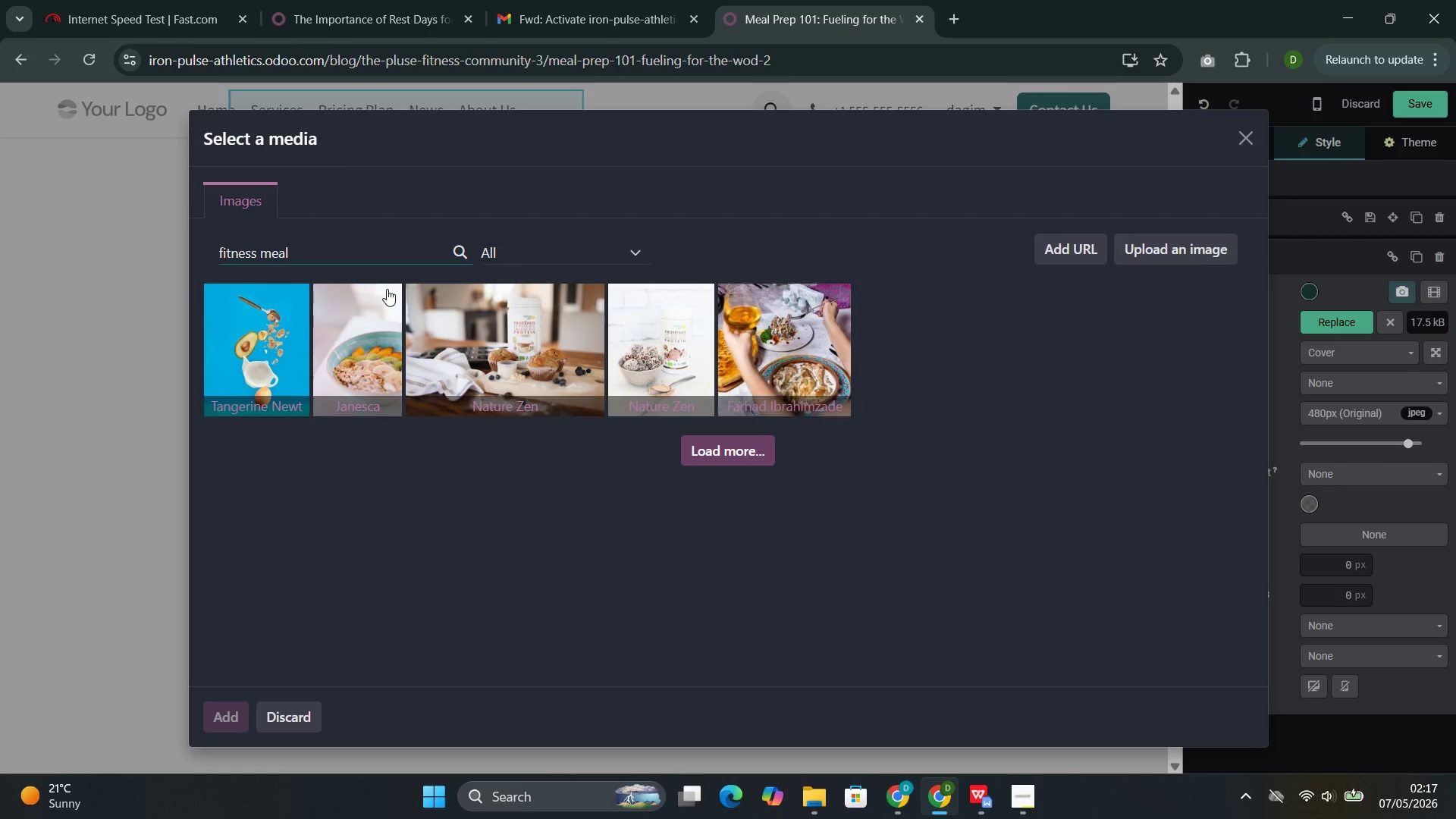 
wait(20.7)
 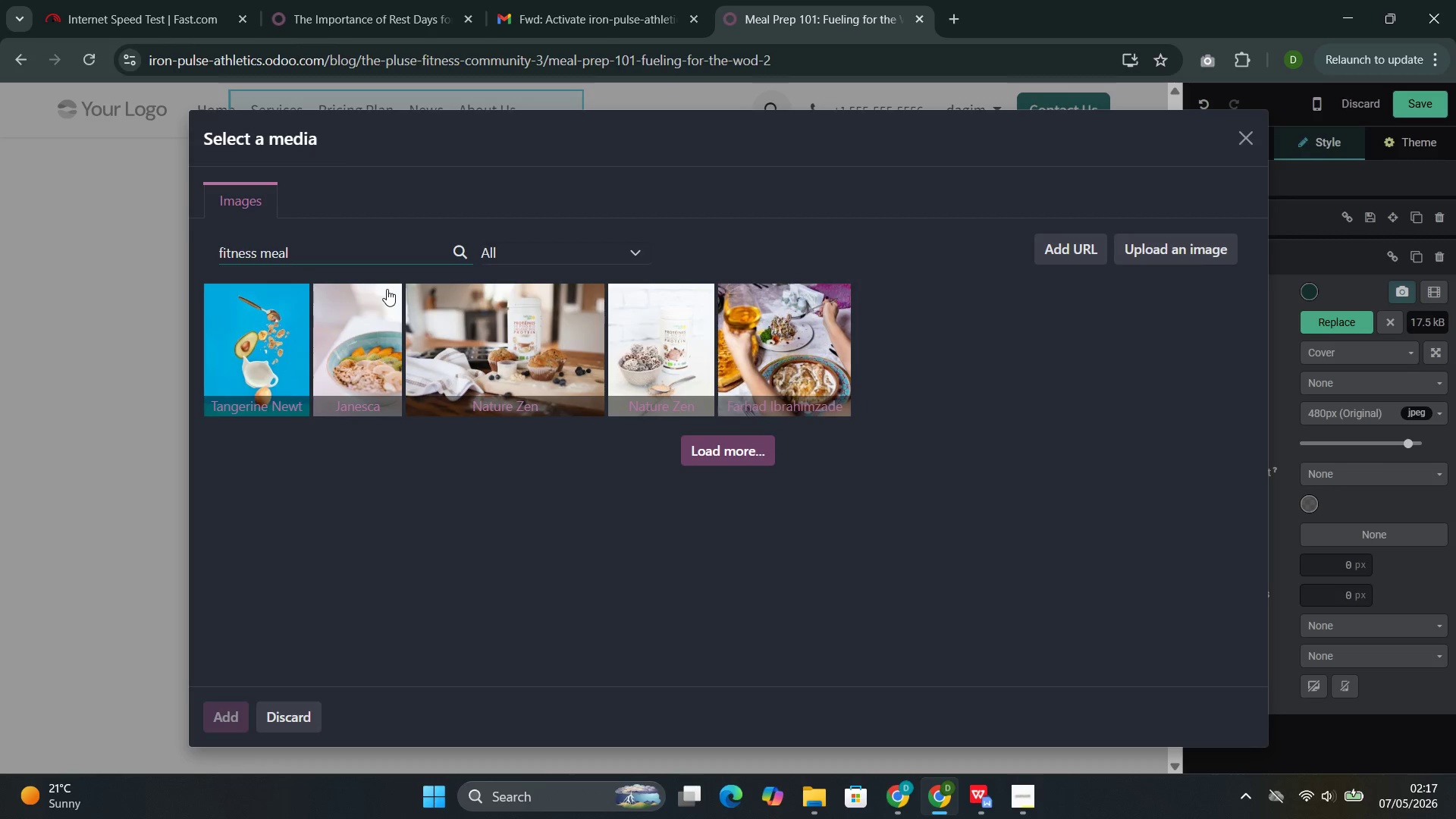 
left_click([967, 731])